 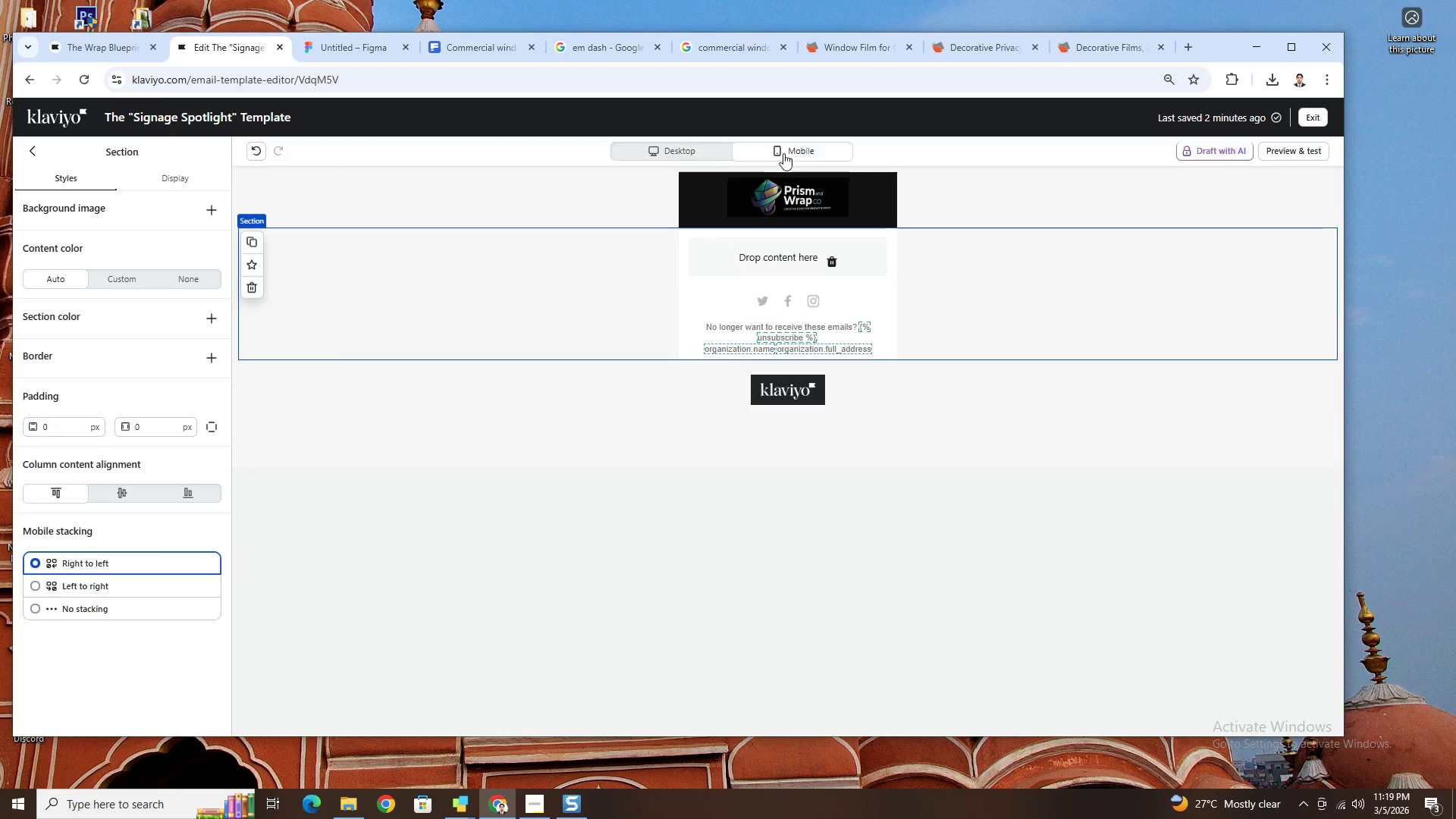 
left_click([704, 152])
 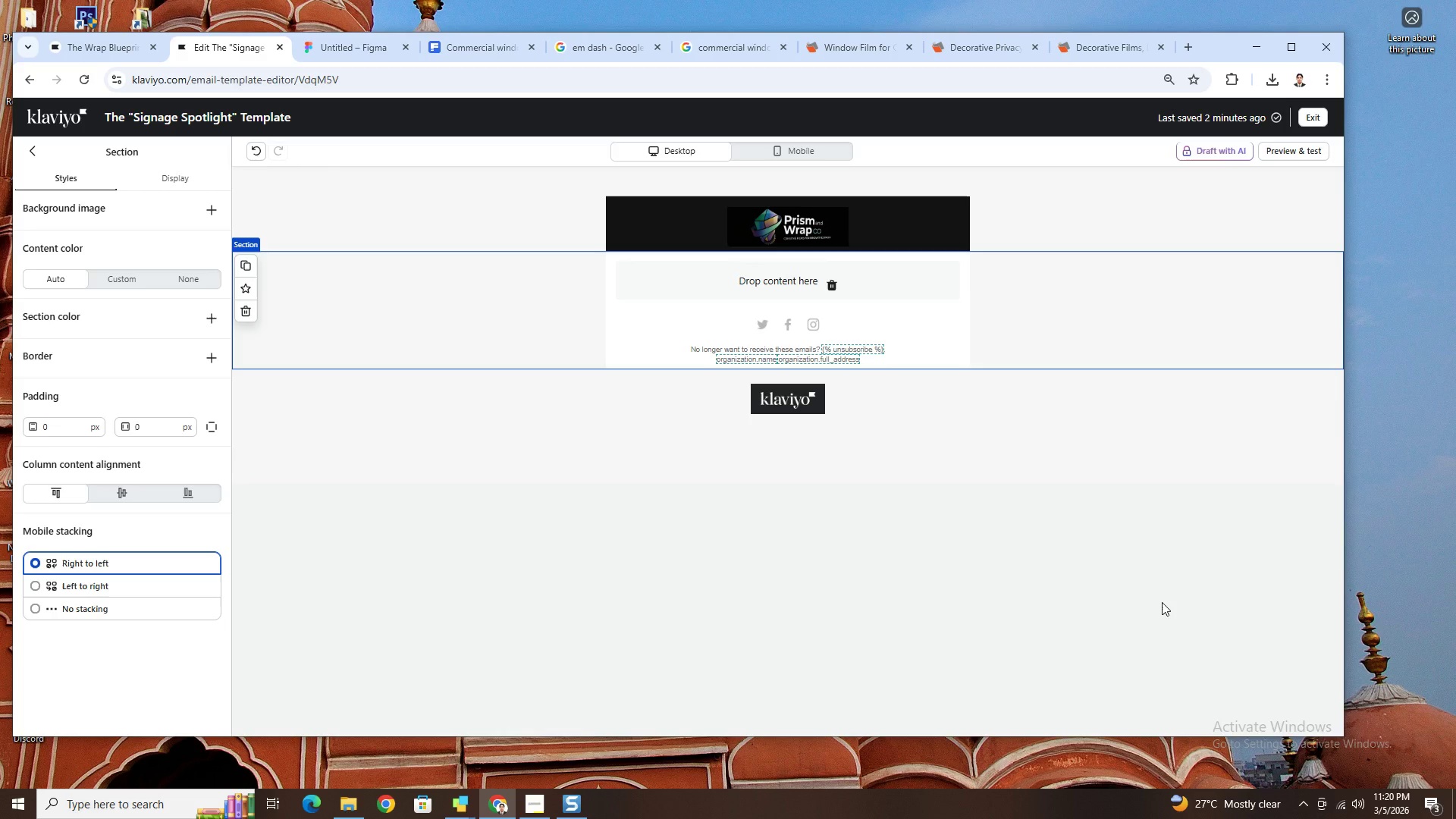 
wait(42.02)
 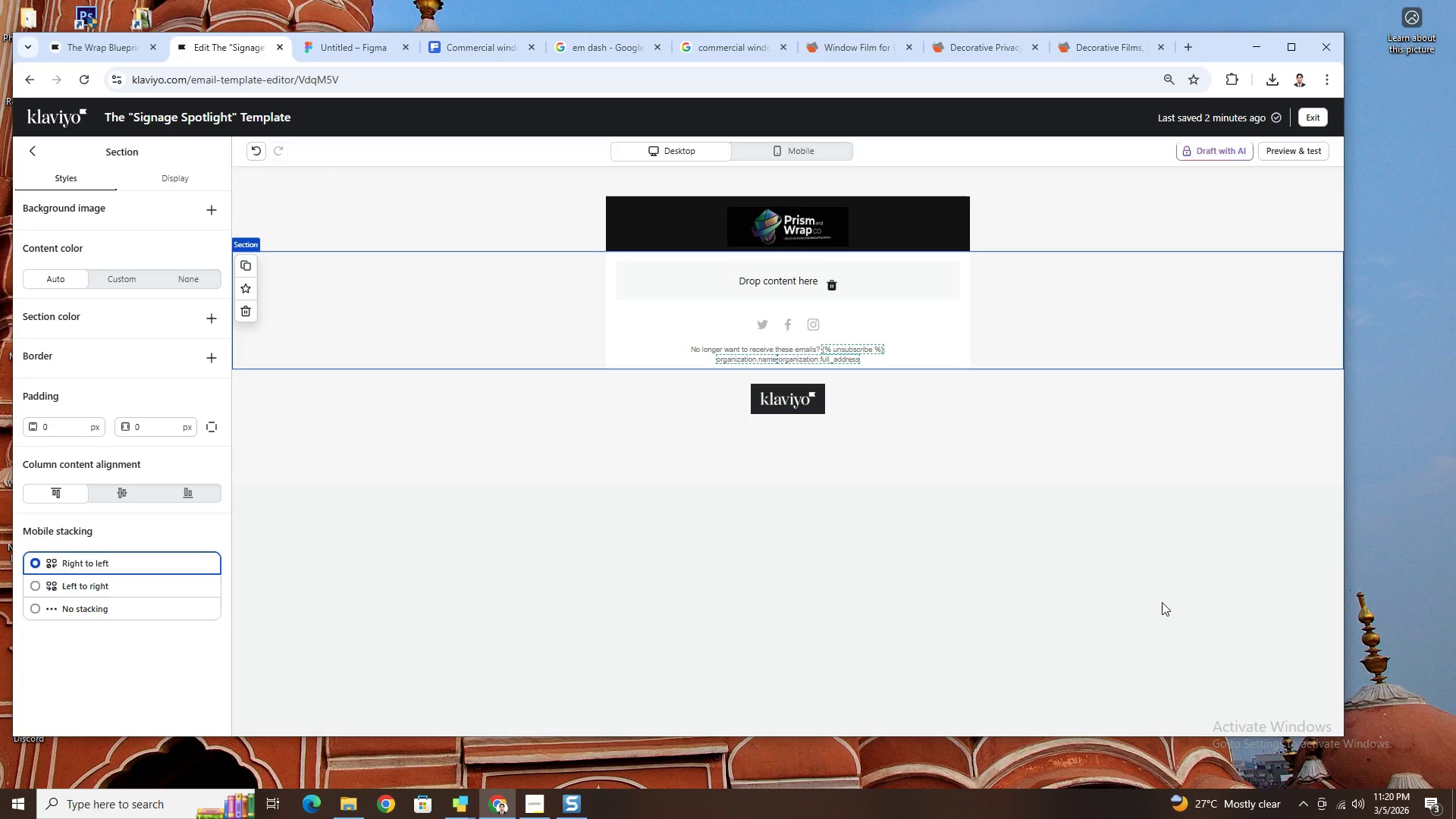 
scroll: coordinate [1014, 315], scroll_direction: down, amount: 1.0
 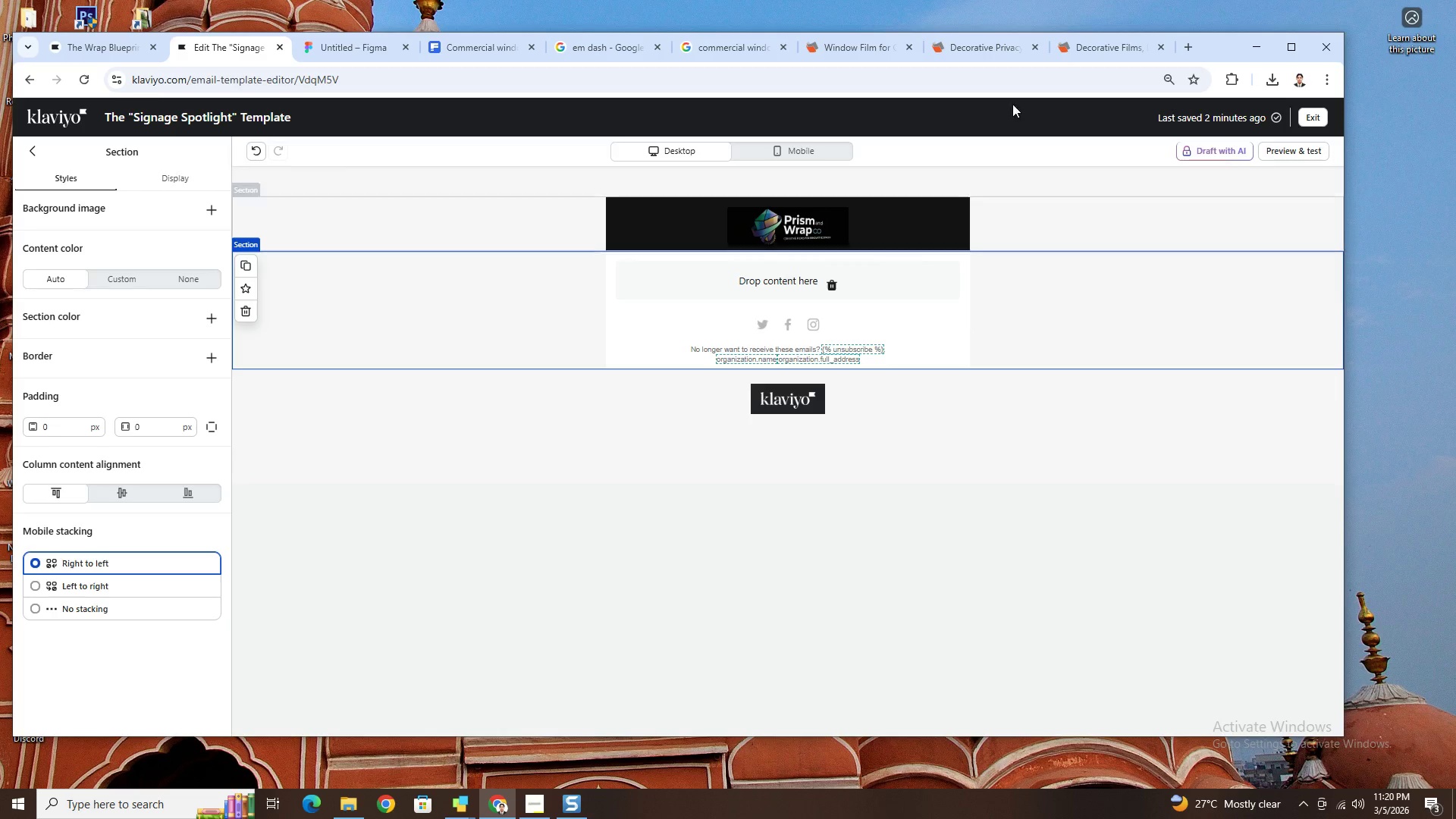 
wait(5.36)
 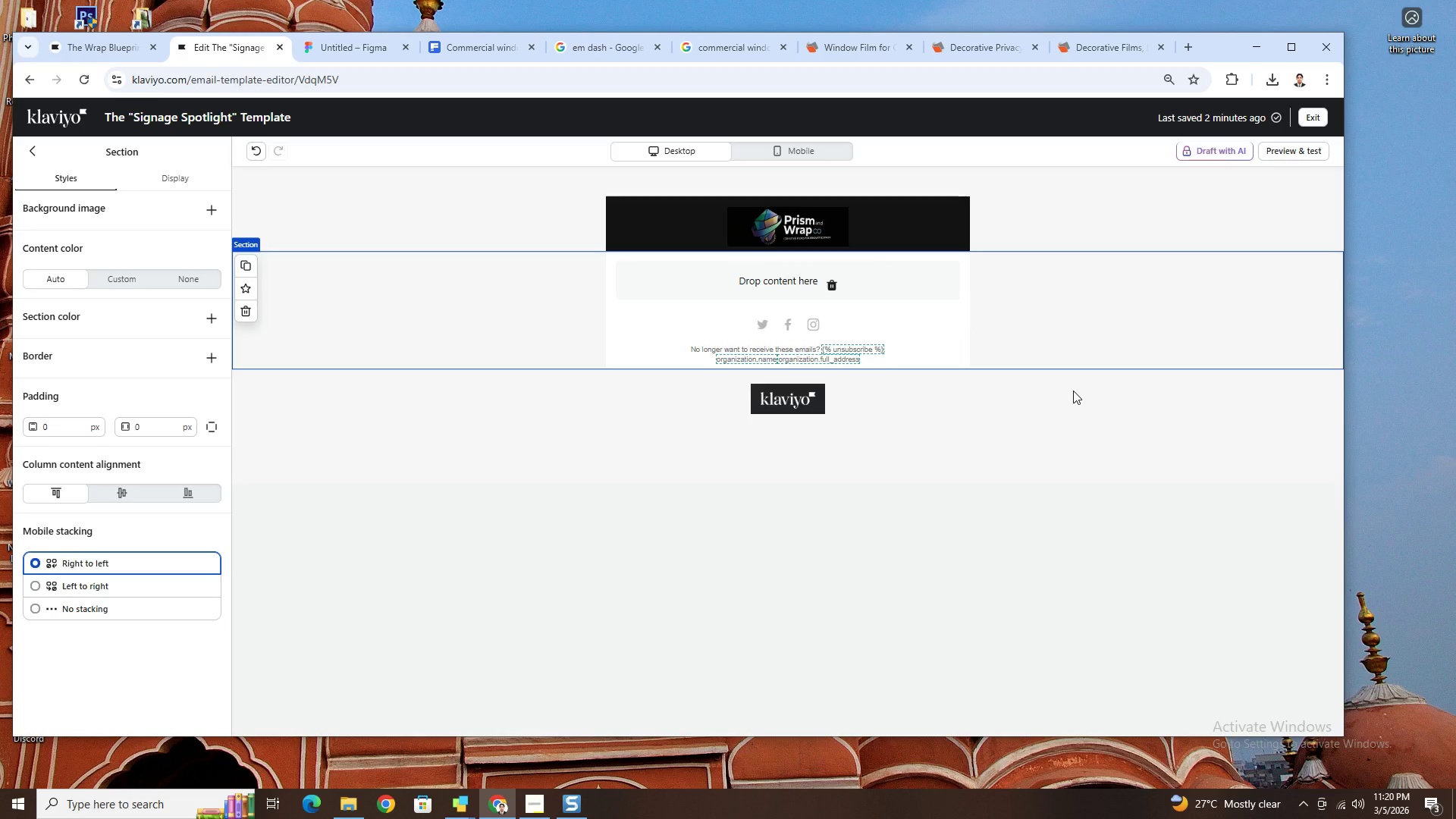 
mouse_move([934, 47])
 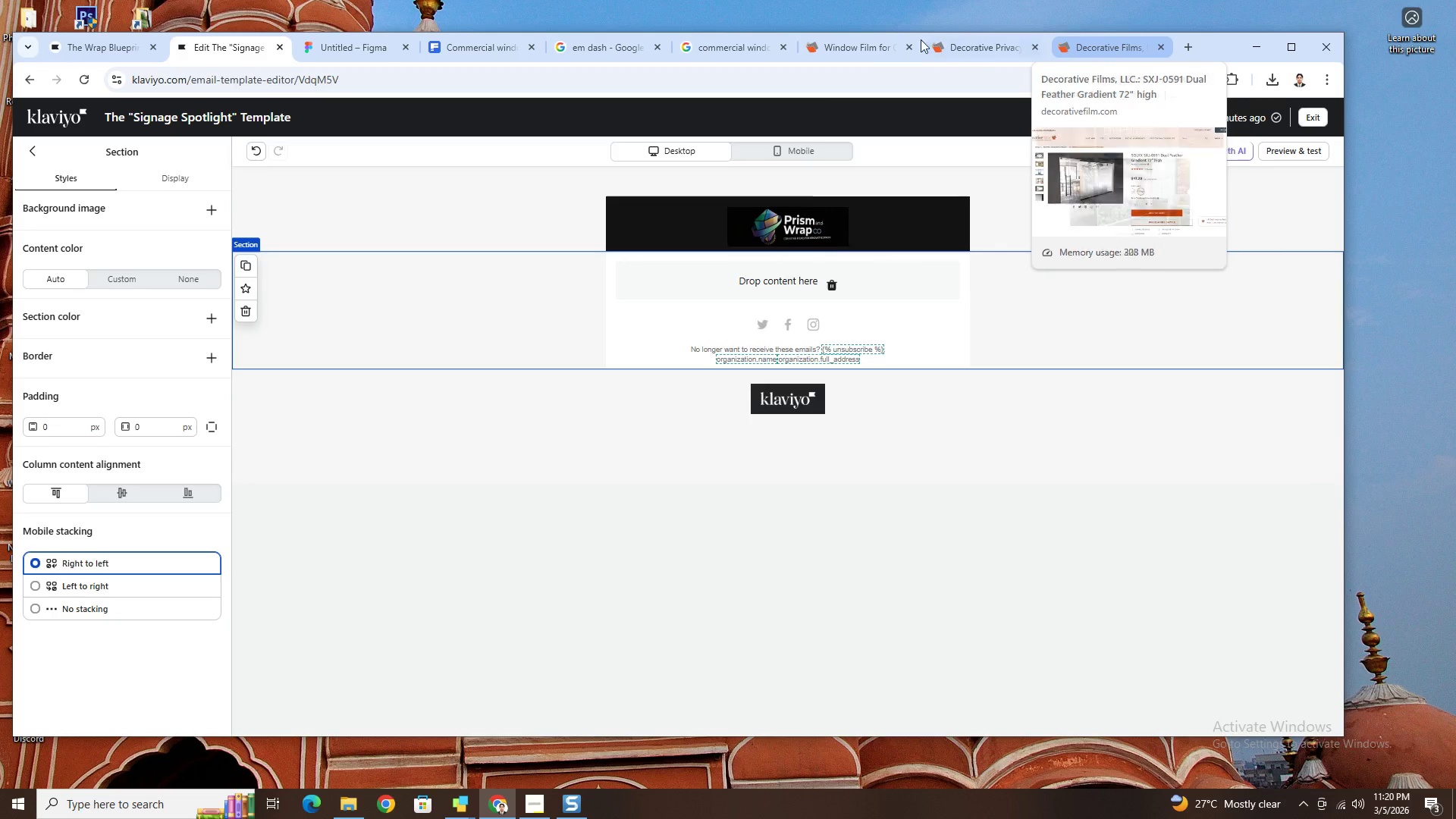 
left_click([743, 57])
 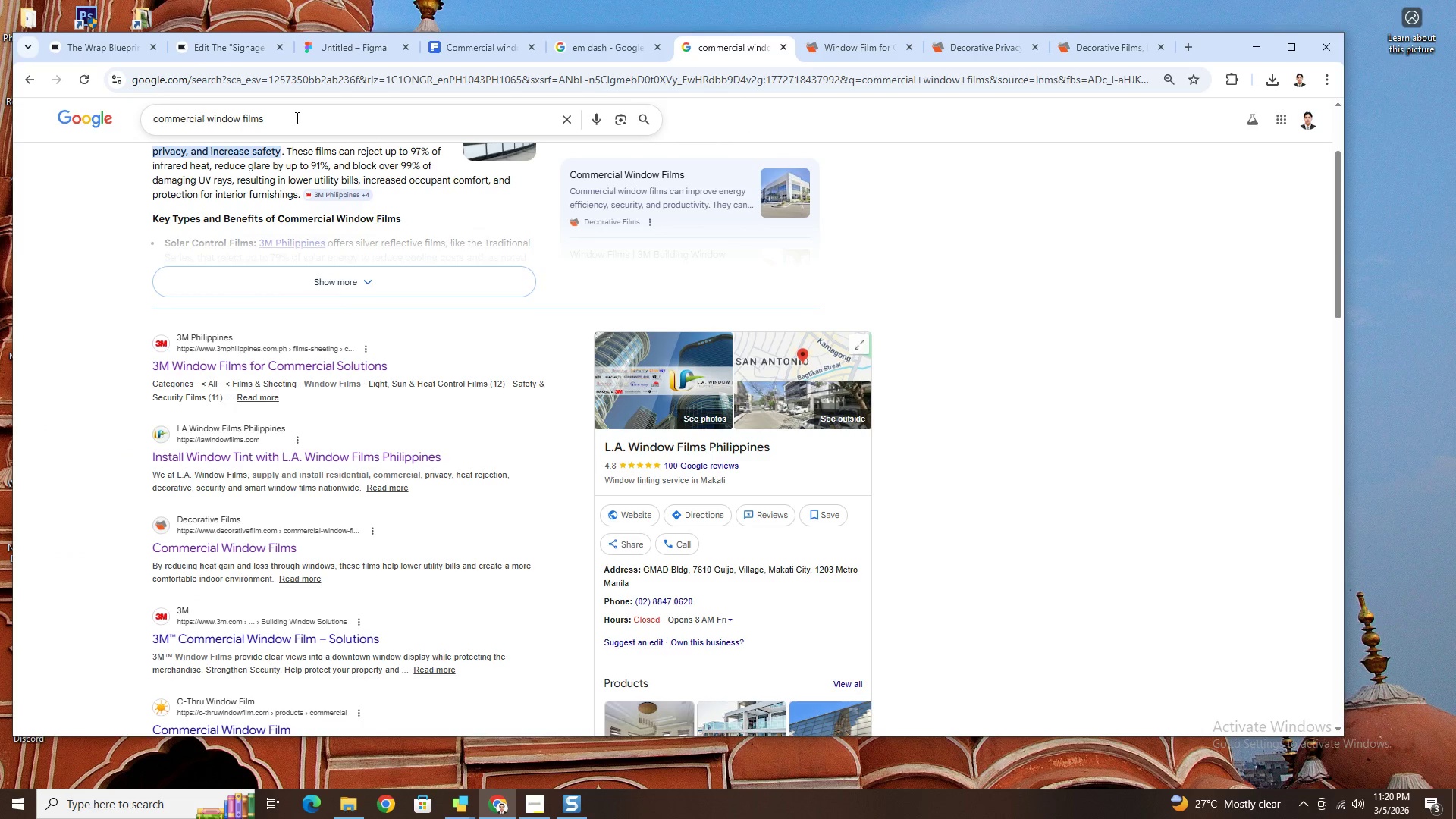 
left_click_drag(start_coordinate=[296, 118], to_coordinate=[130, 127])
 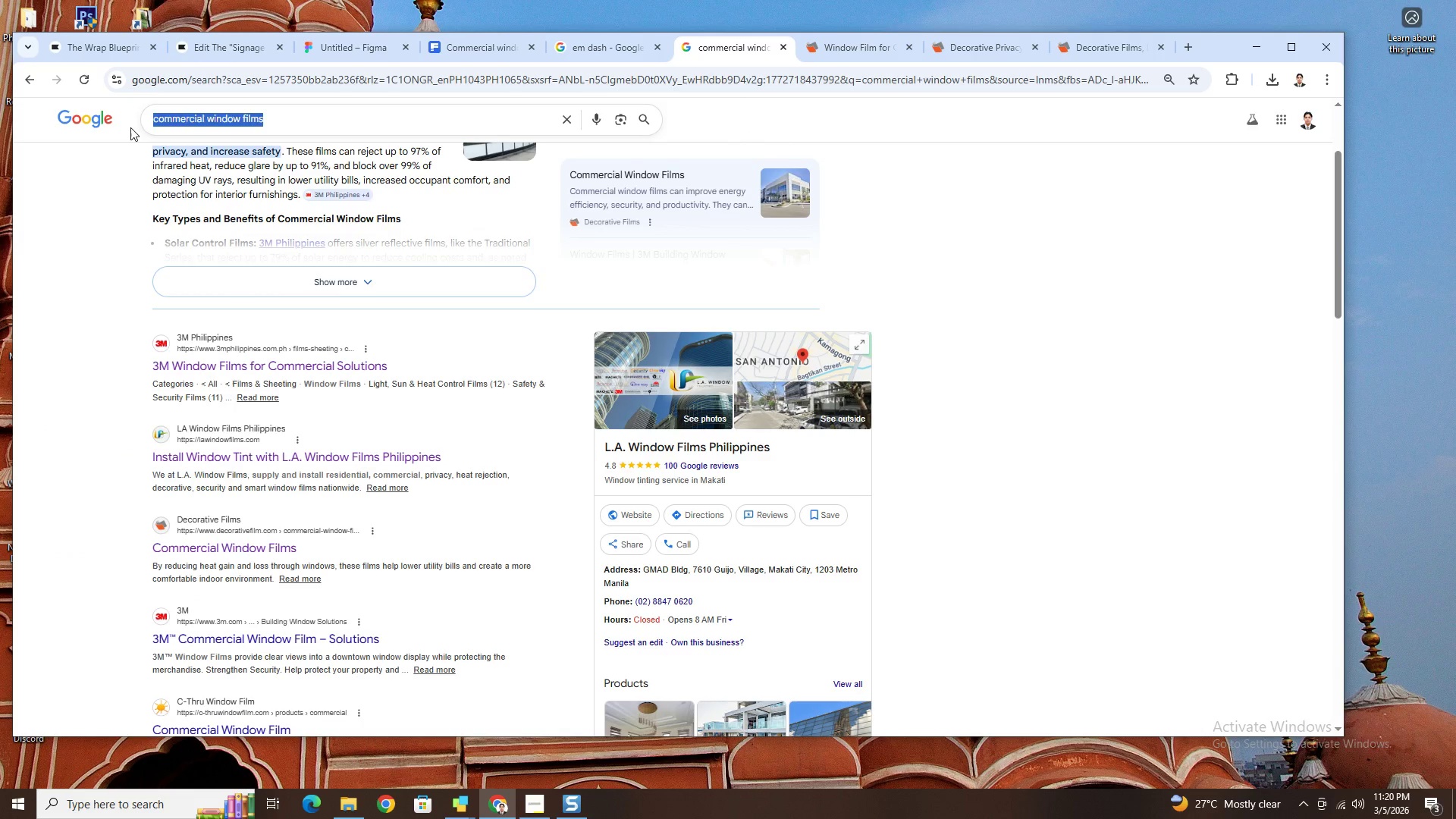 
type(sinage)
key(Backspace)
key(Backspace)
key(Backspace)
type(a)
 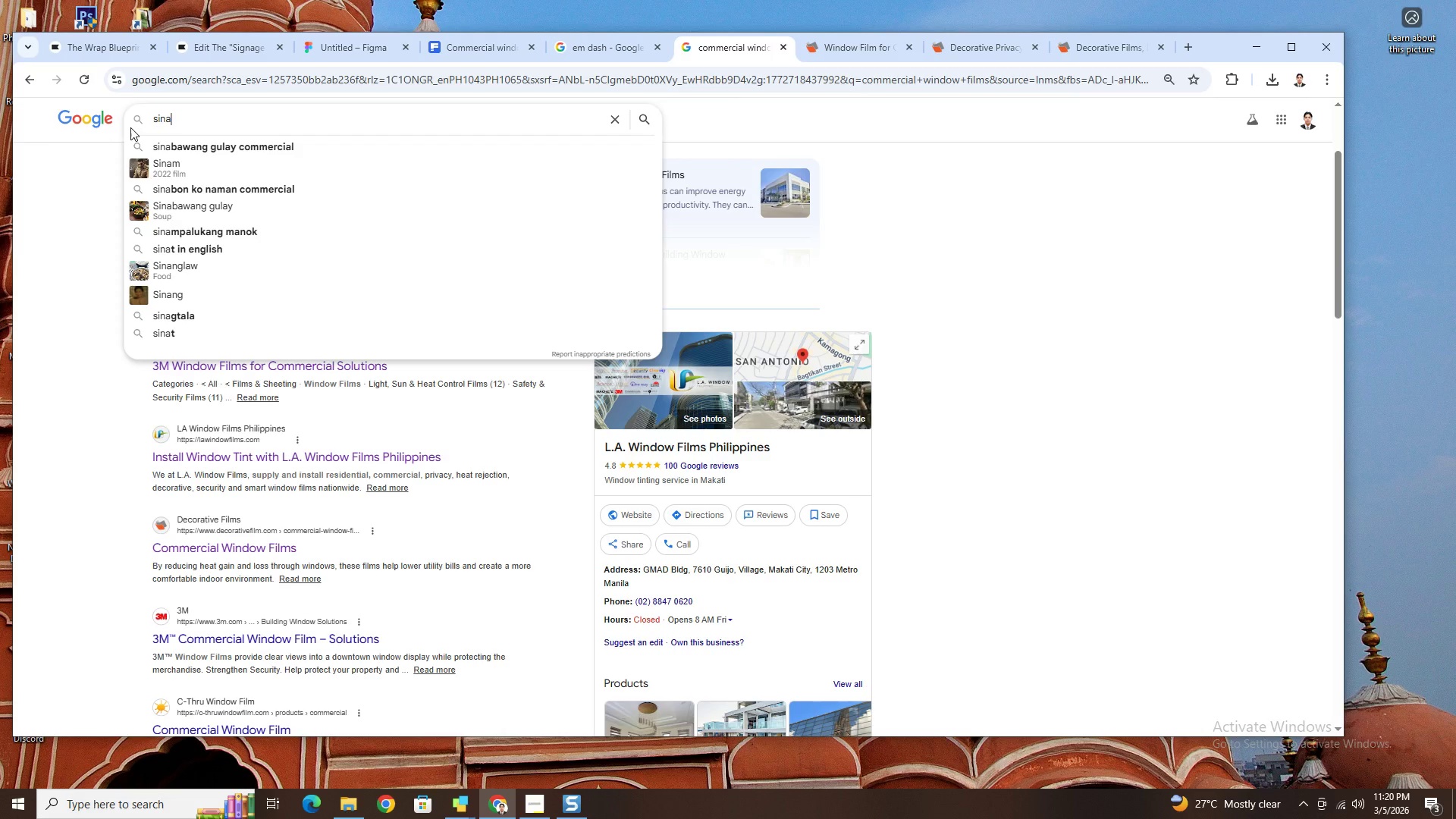 
key(Backspace)
 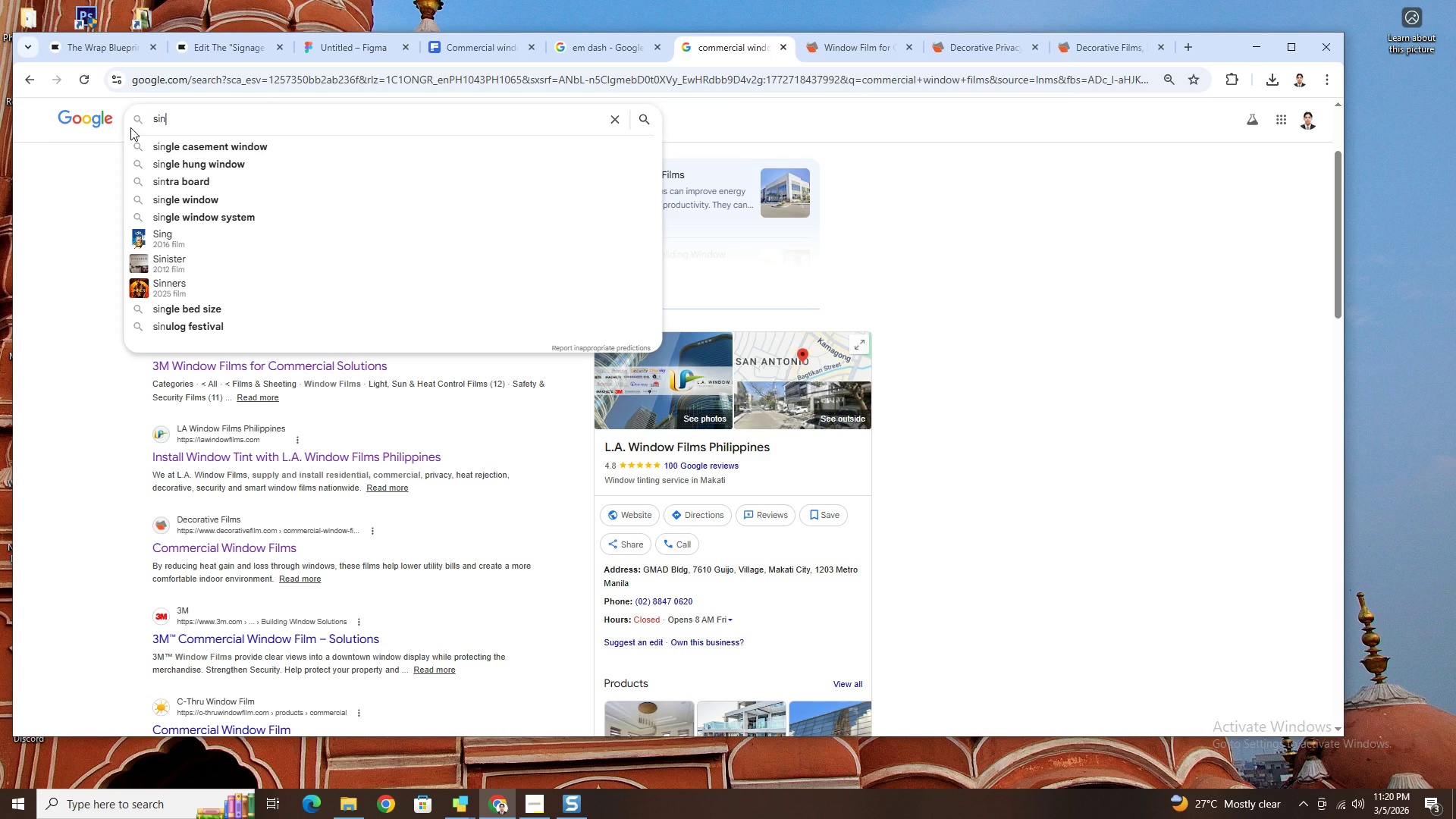 
key(Backspace)
 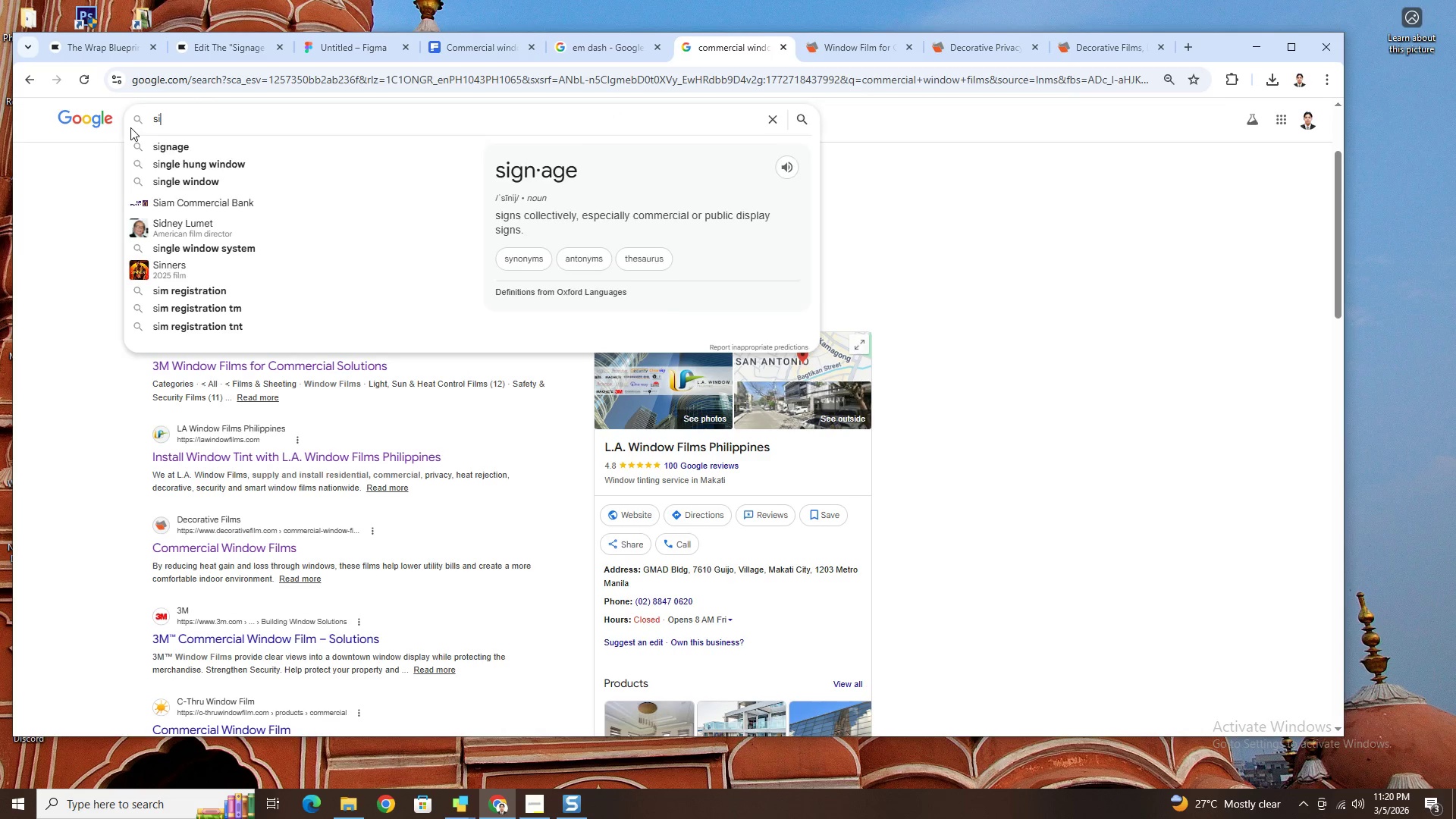 
key(Backspace)
 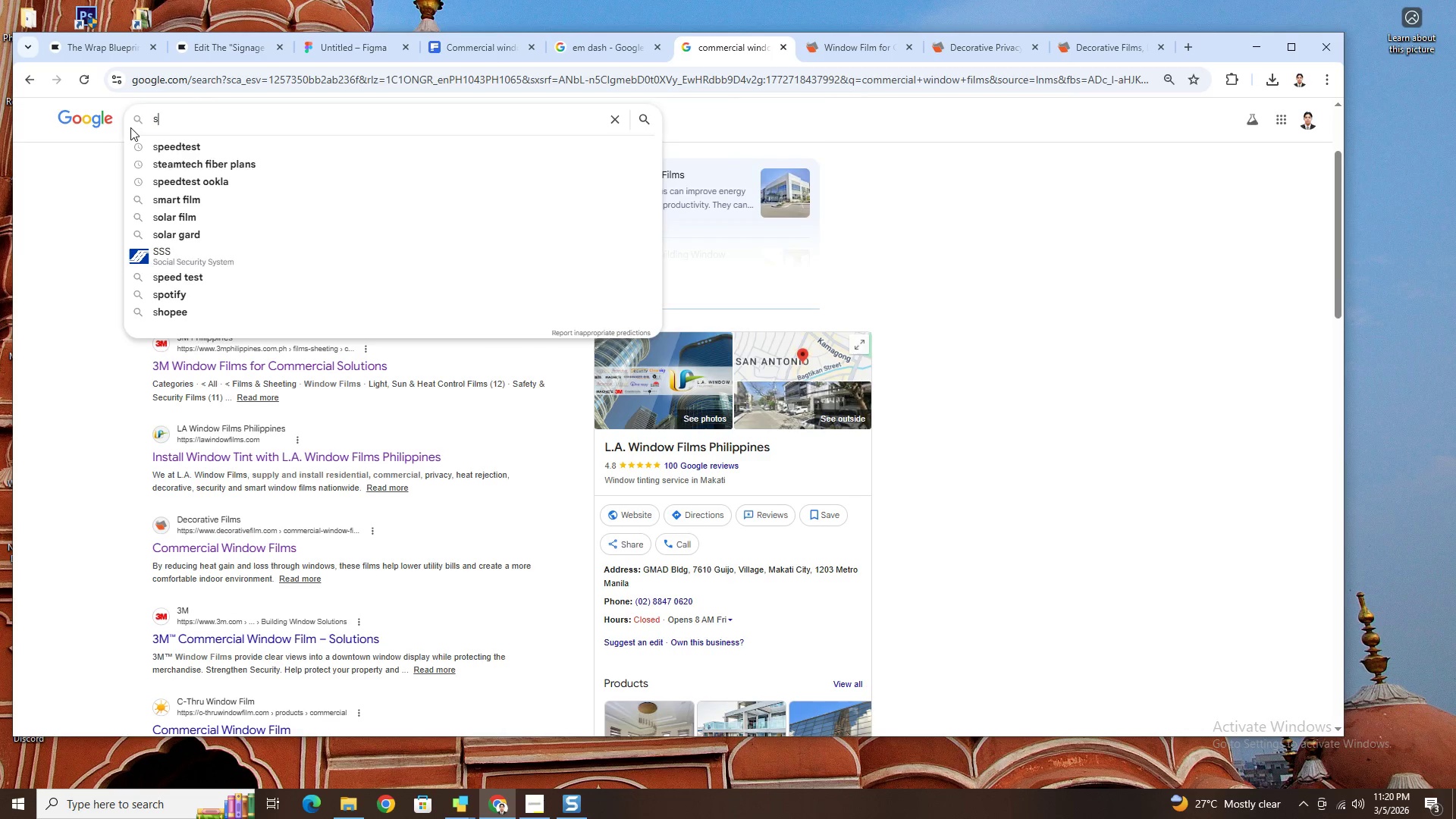 
key(Backspace)
 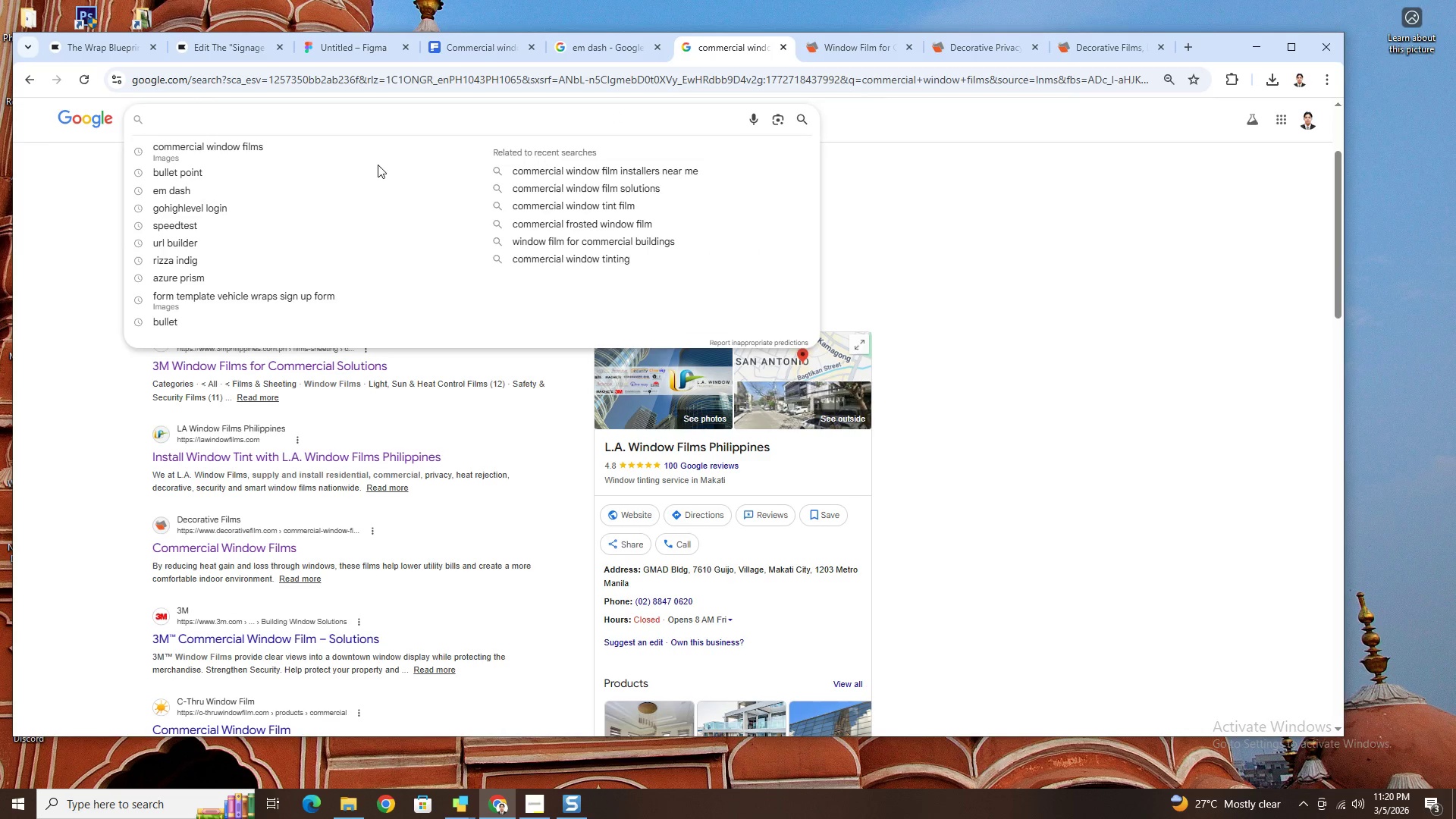 
key(Alt+AltLeft)
 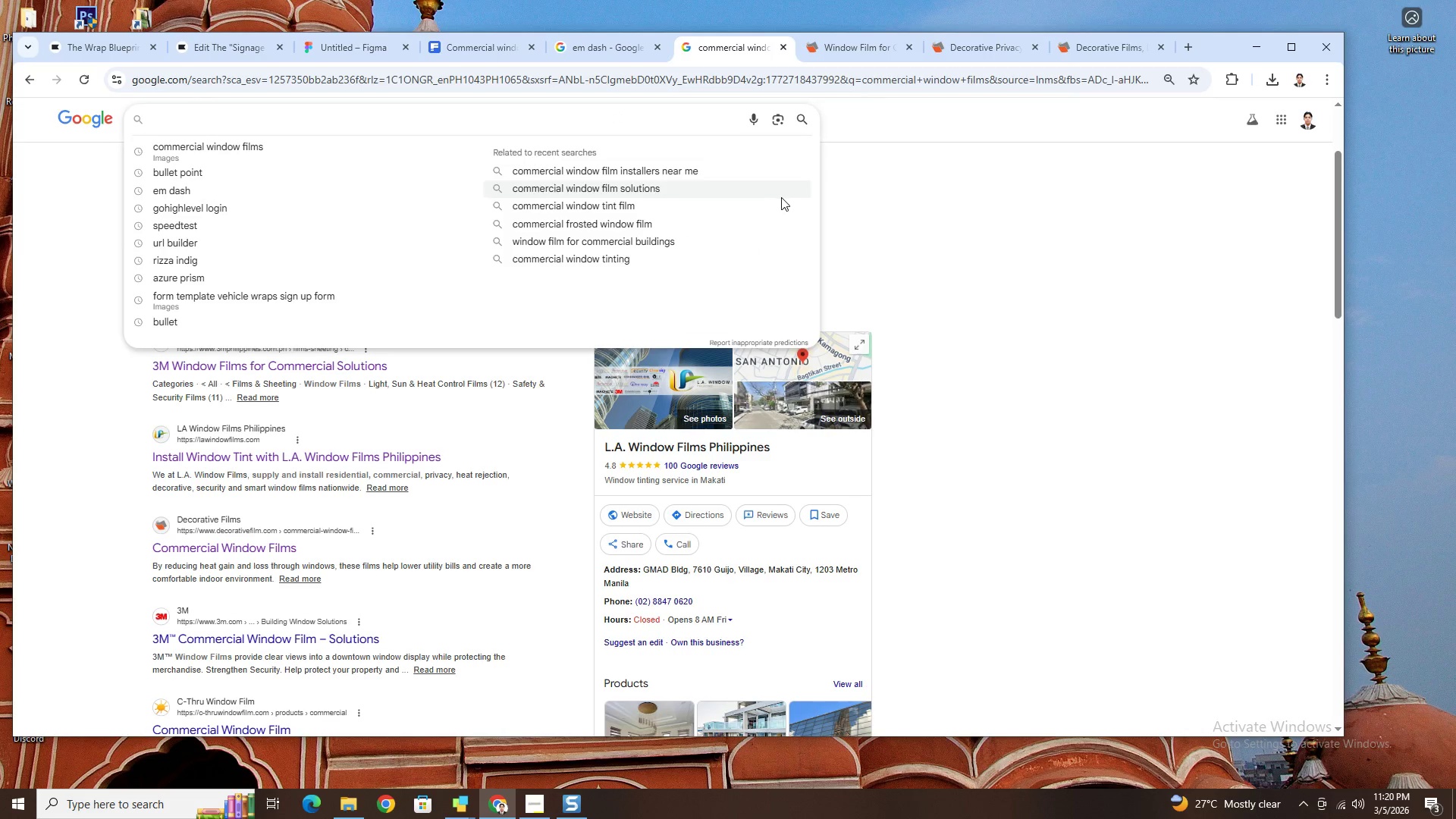 
key(Alt+CapsLock)
 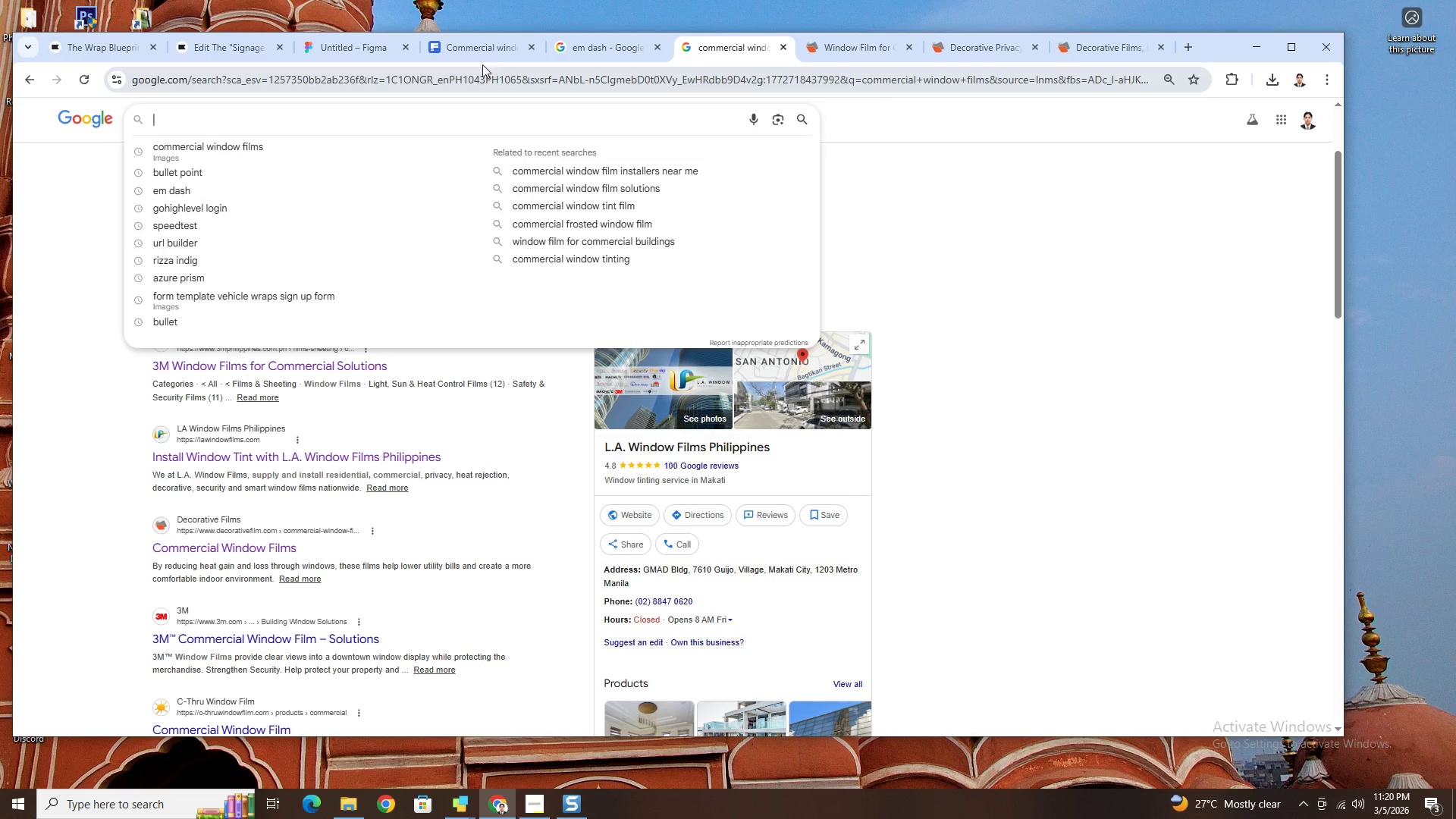 
left_click([466, 54])
 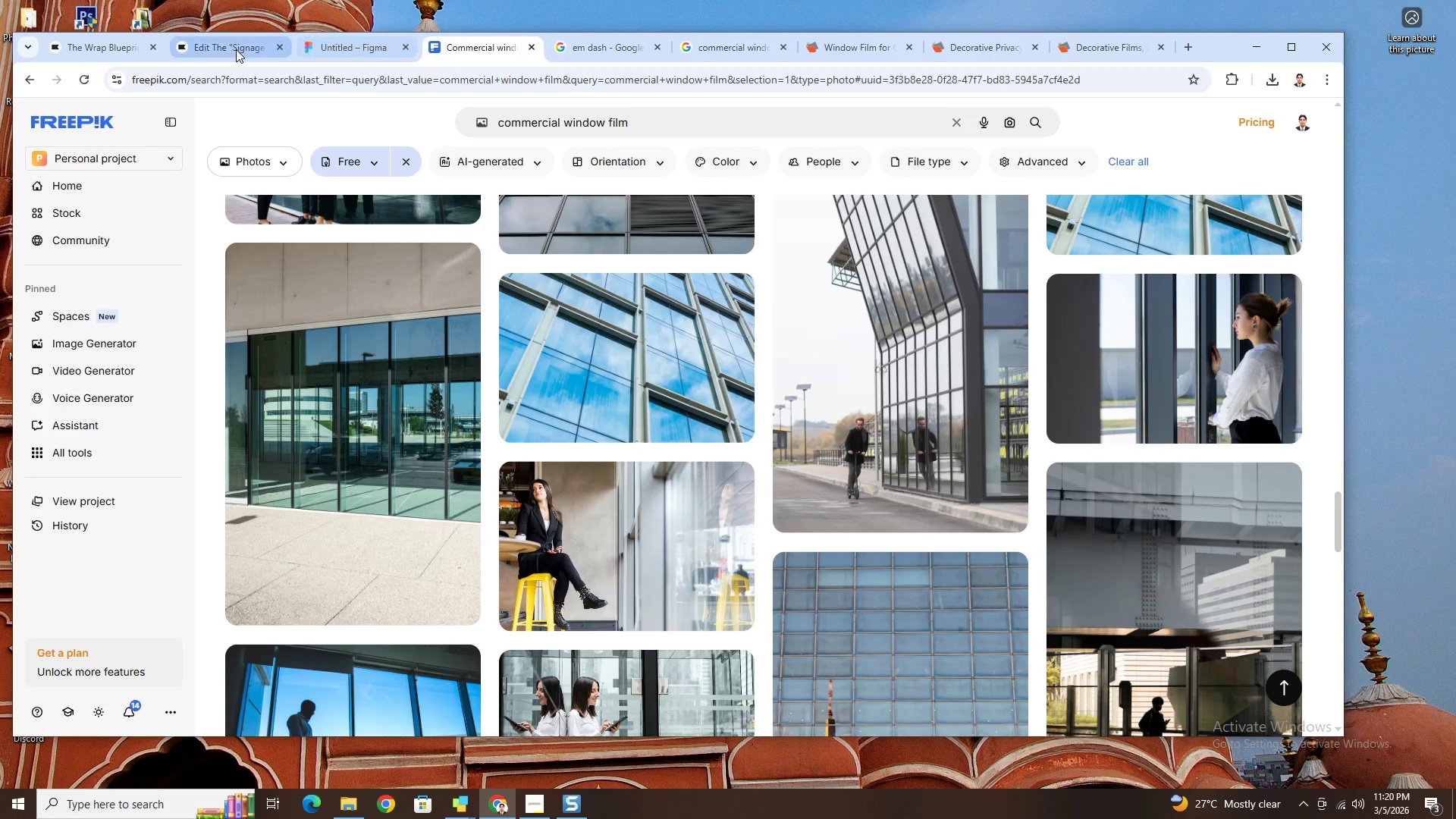 
left_click([235, 49])
 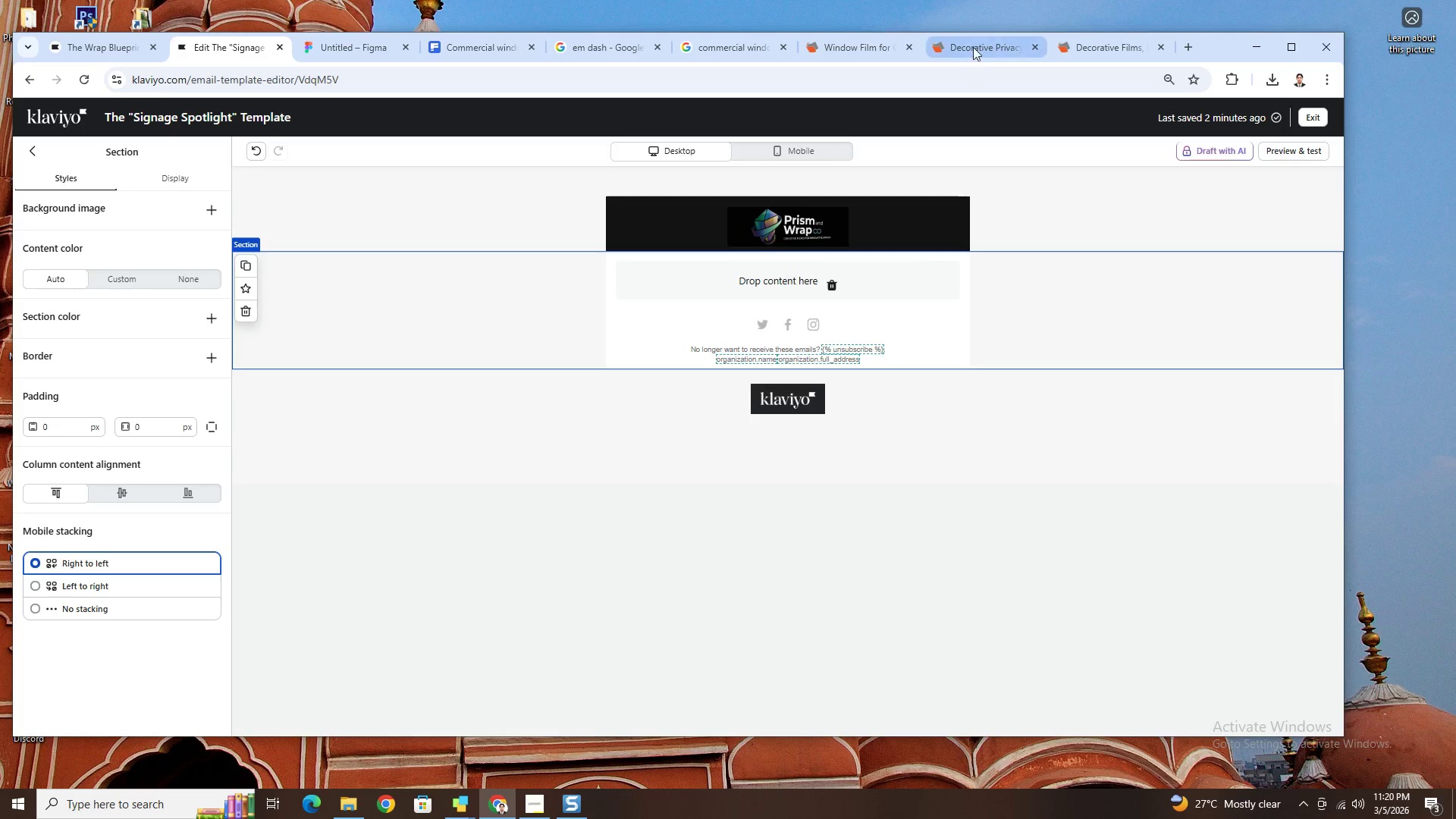 
left_click([974, 46])
 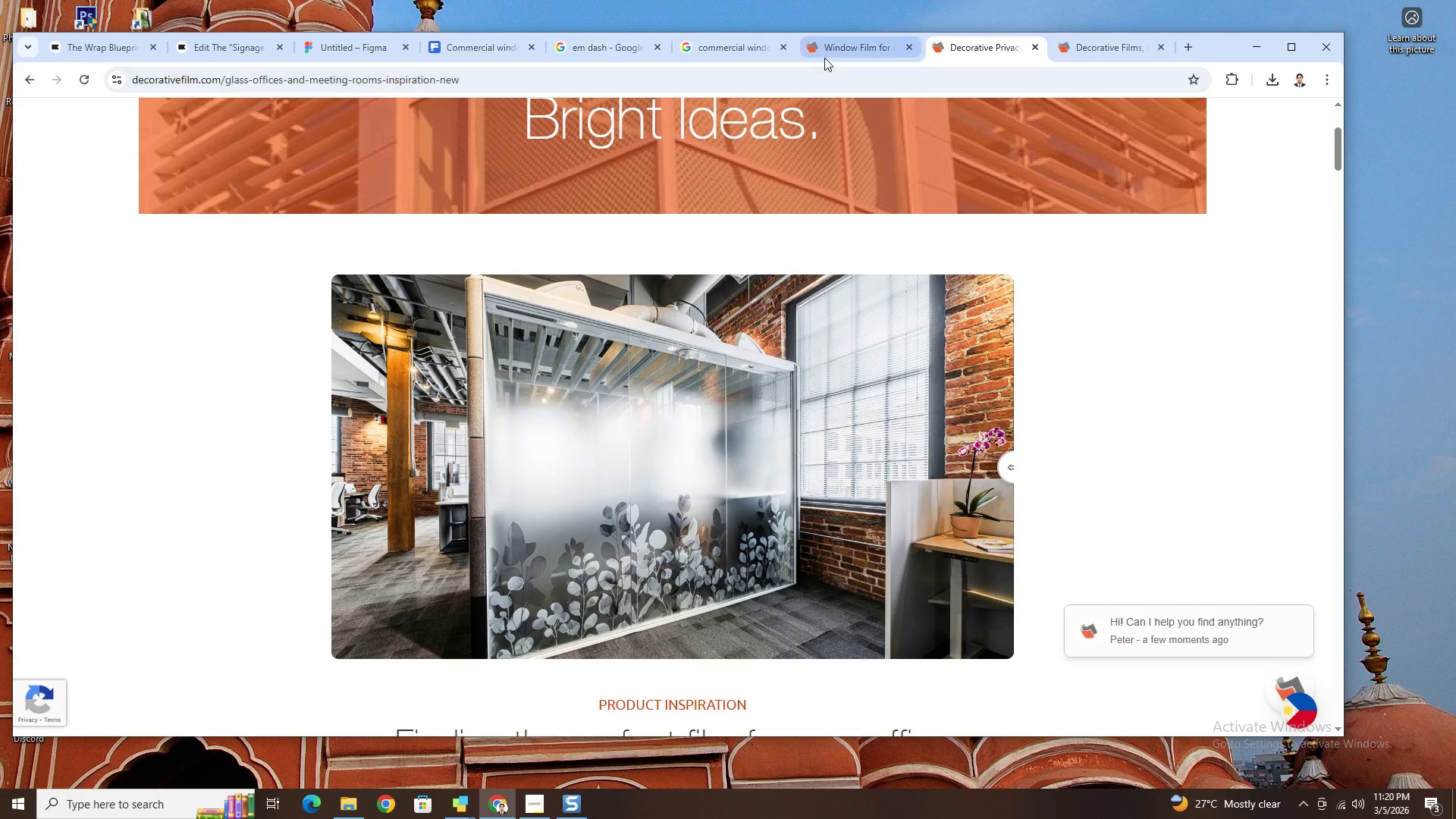 
left_click([707, 44])
 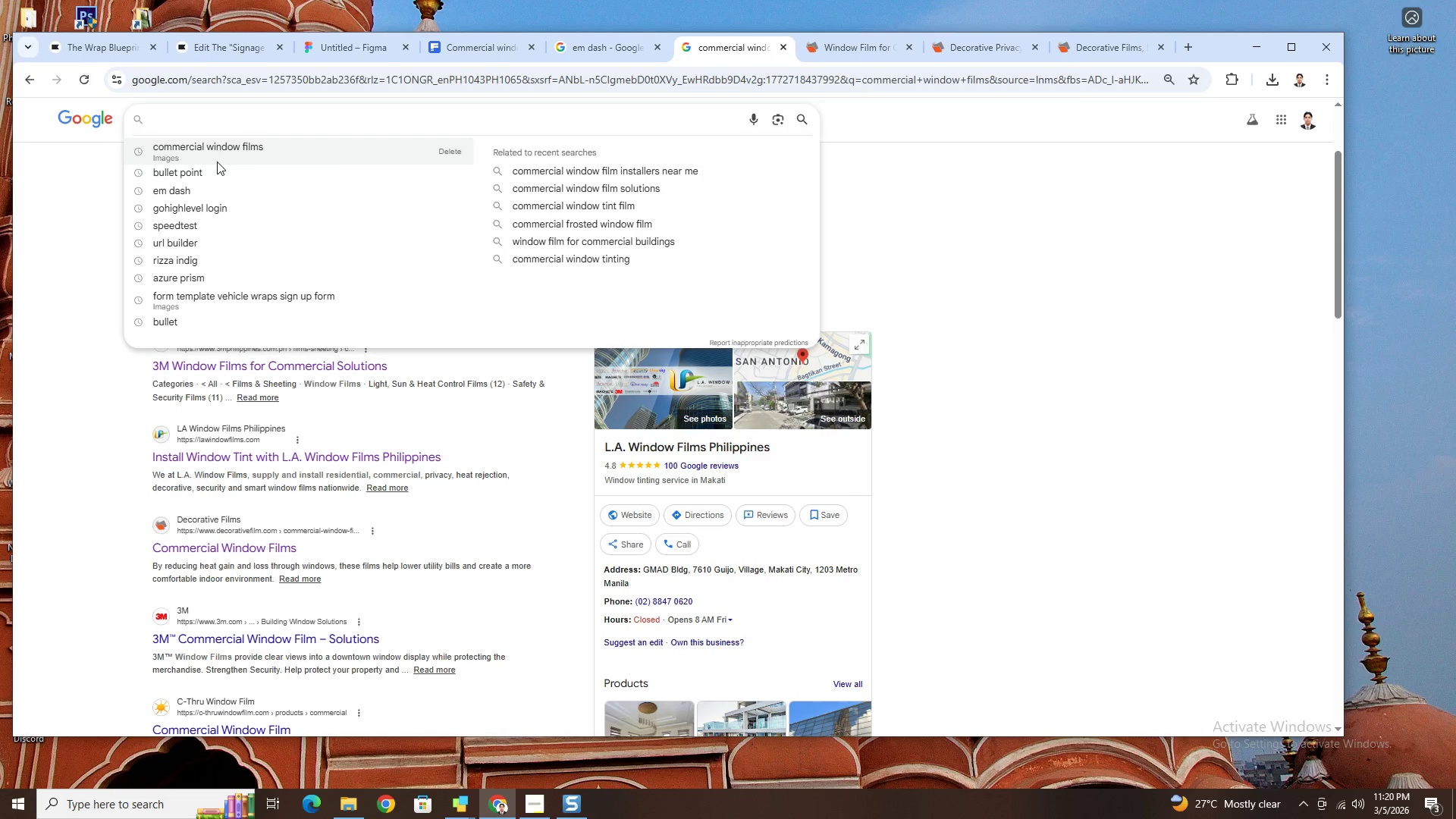 
type(SIAGE )
 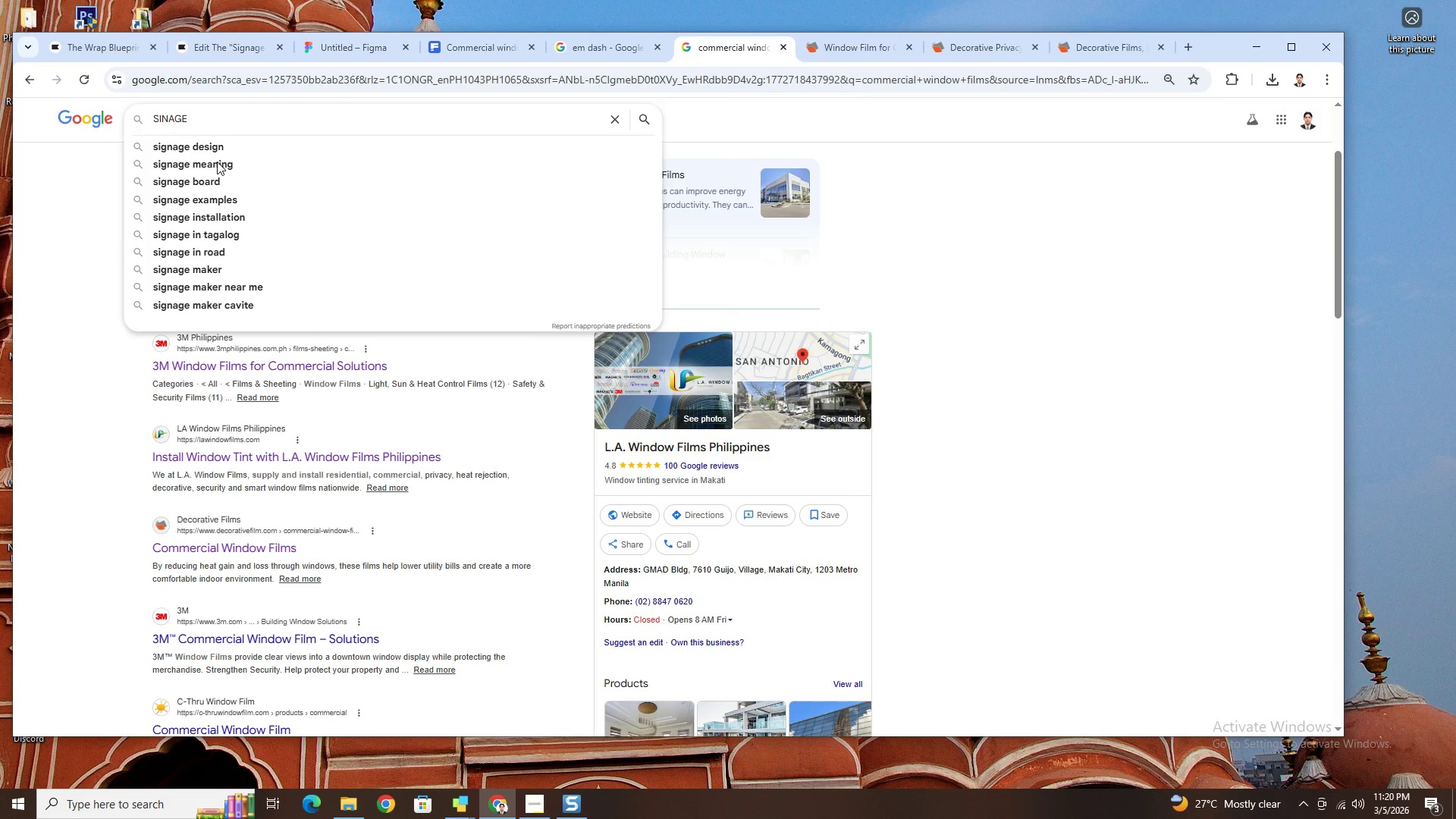 
wait(8.27)
 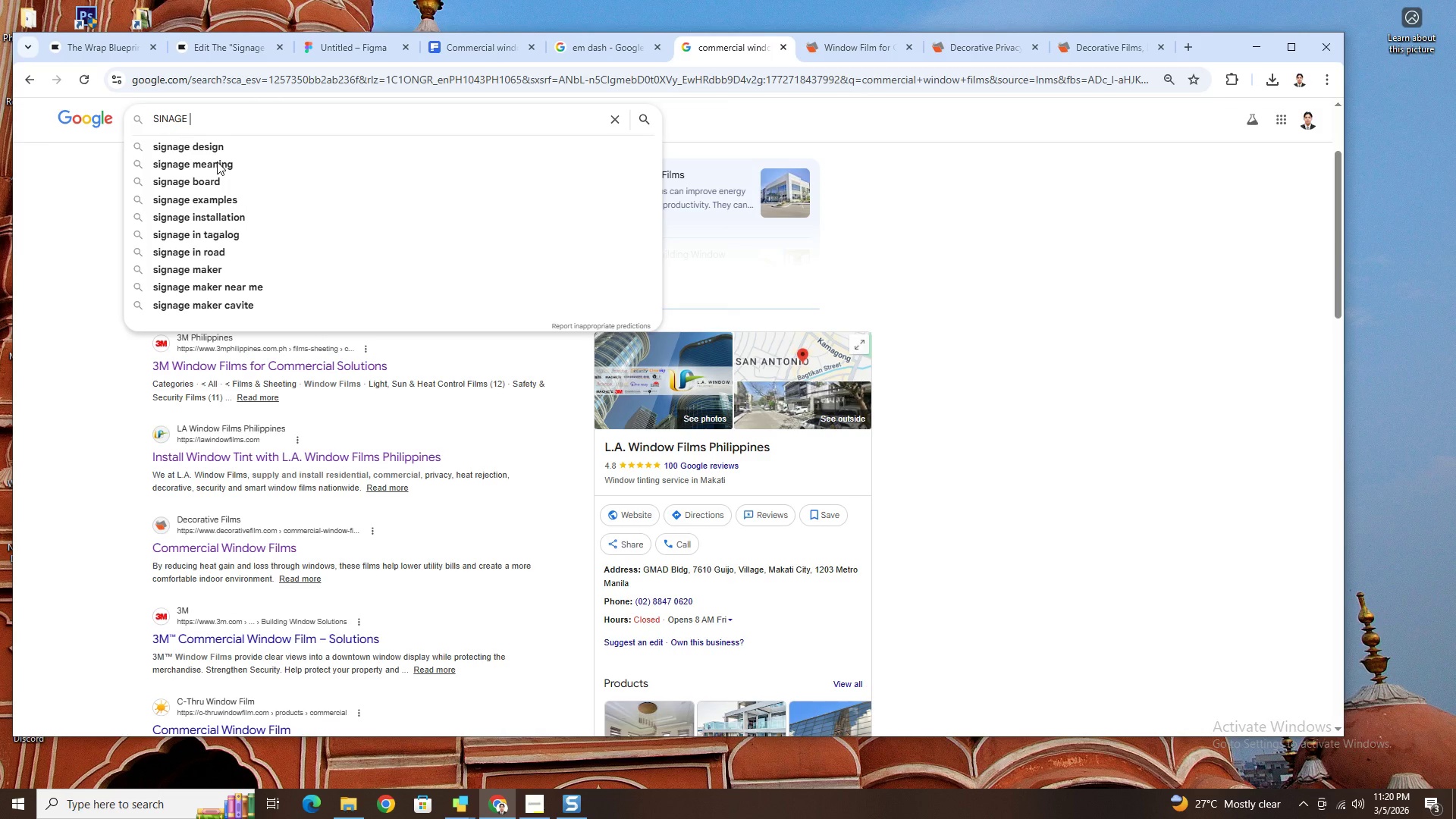 
type(SPOTLIGHT)
 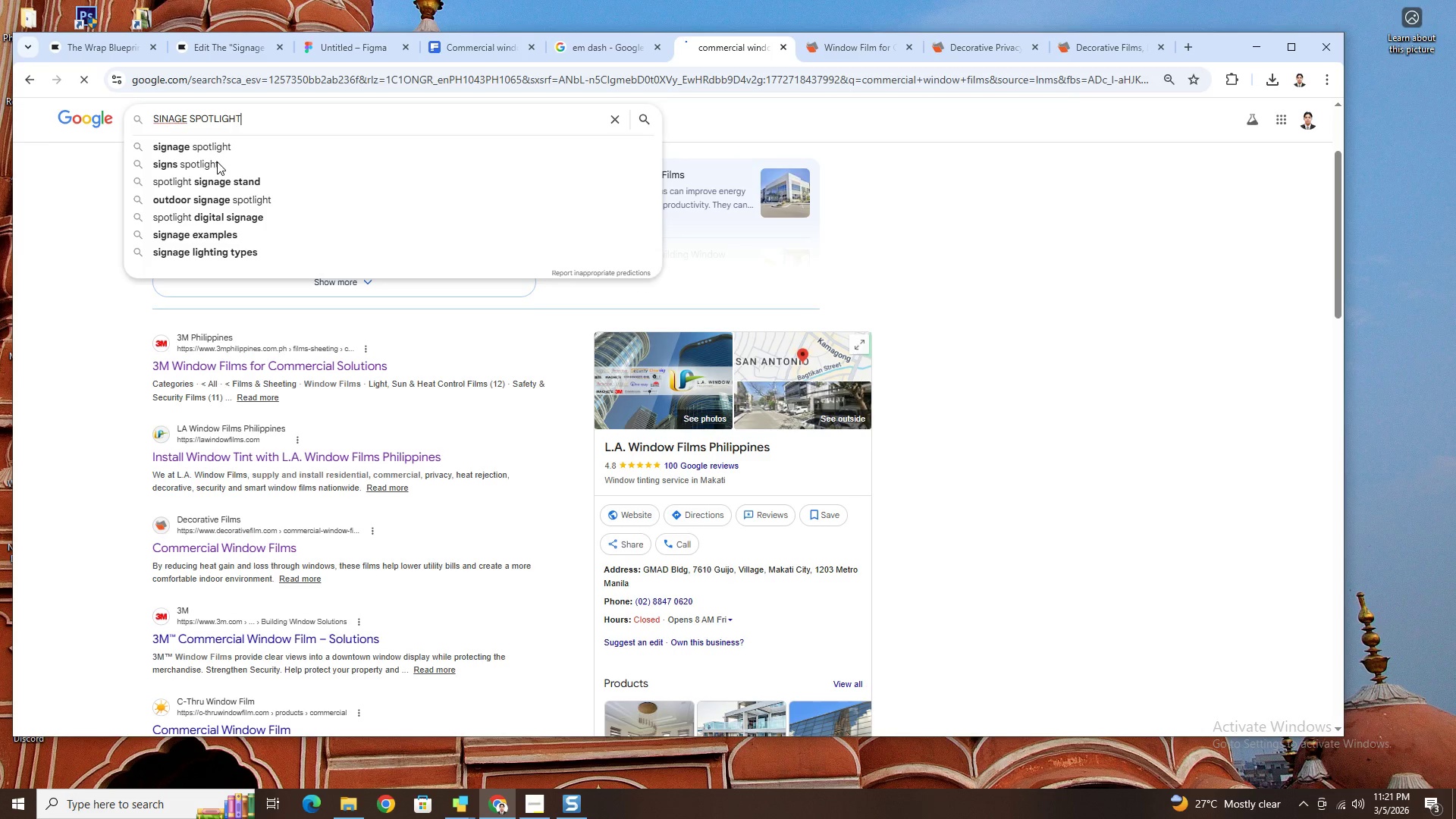 
key(Enter)
 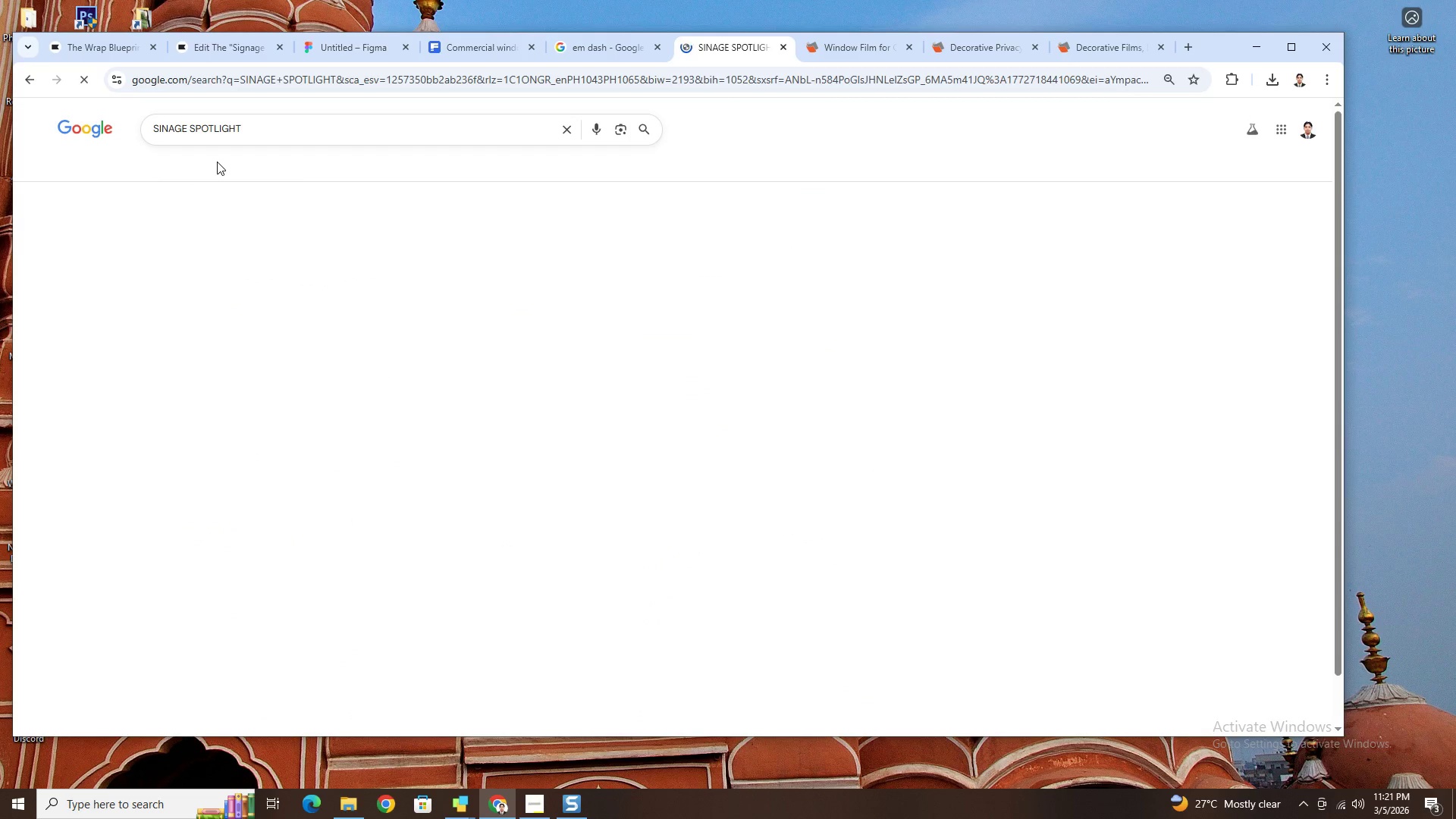 
key(CapsLock)
 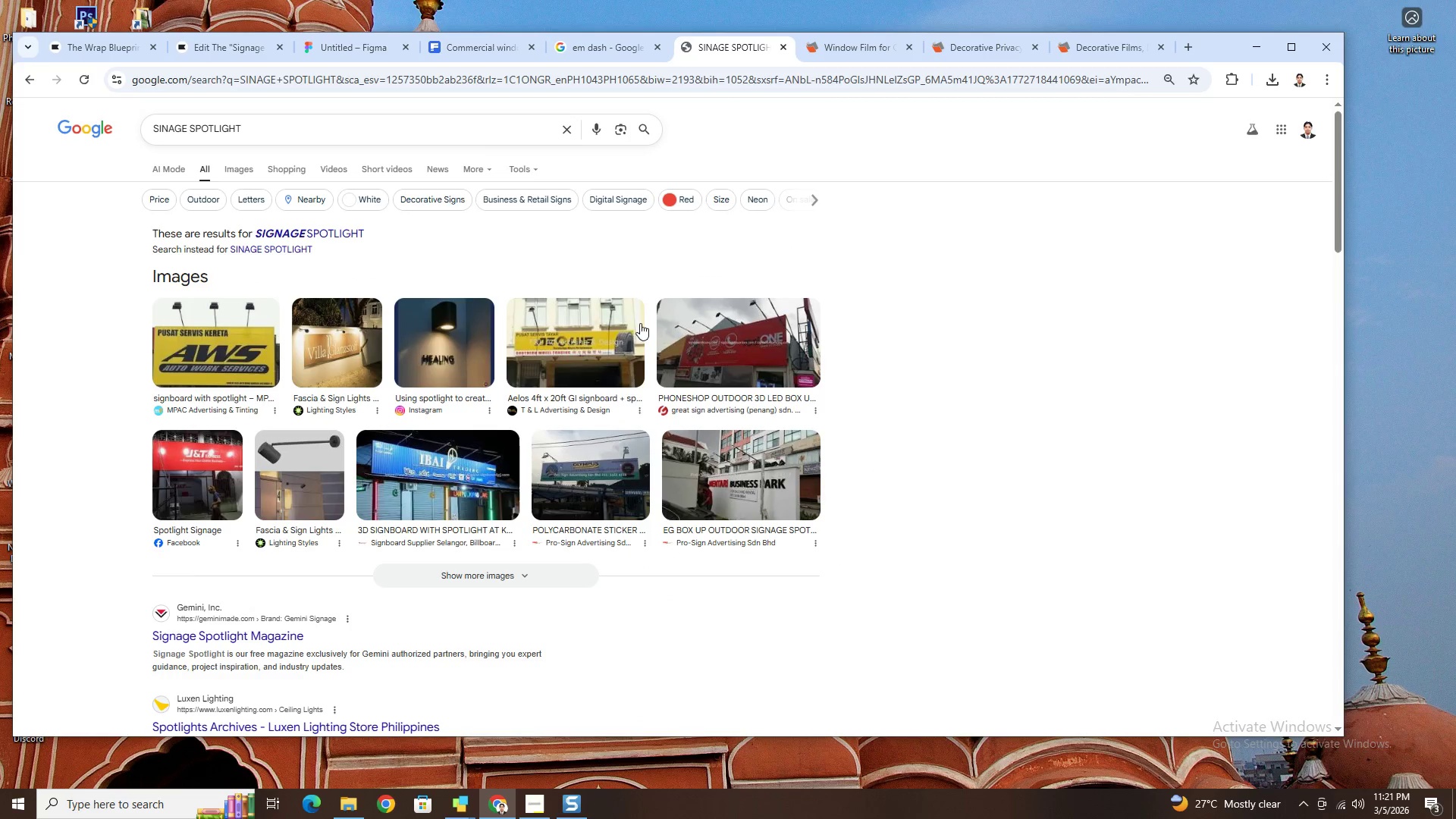 
scroll: coordinate [381, 281], scroll_direction: down, amount: 2.0
 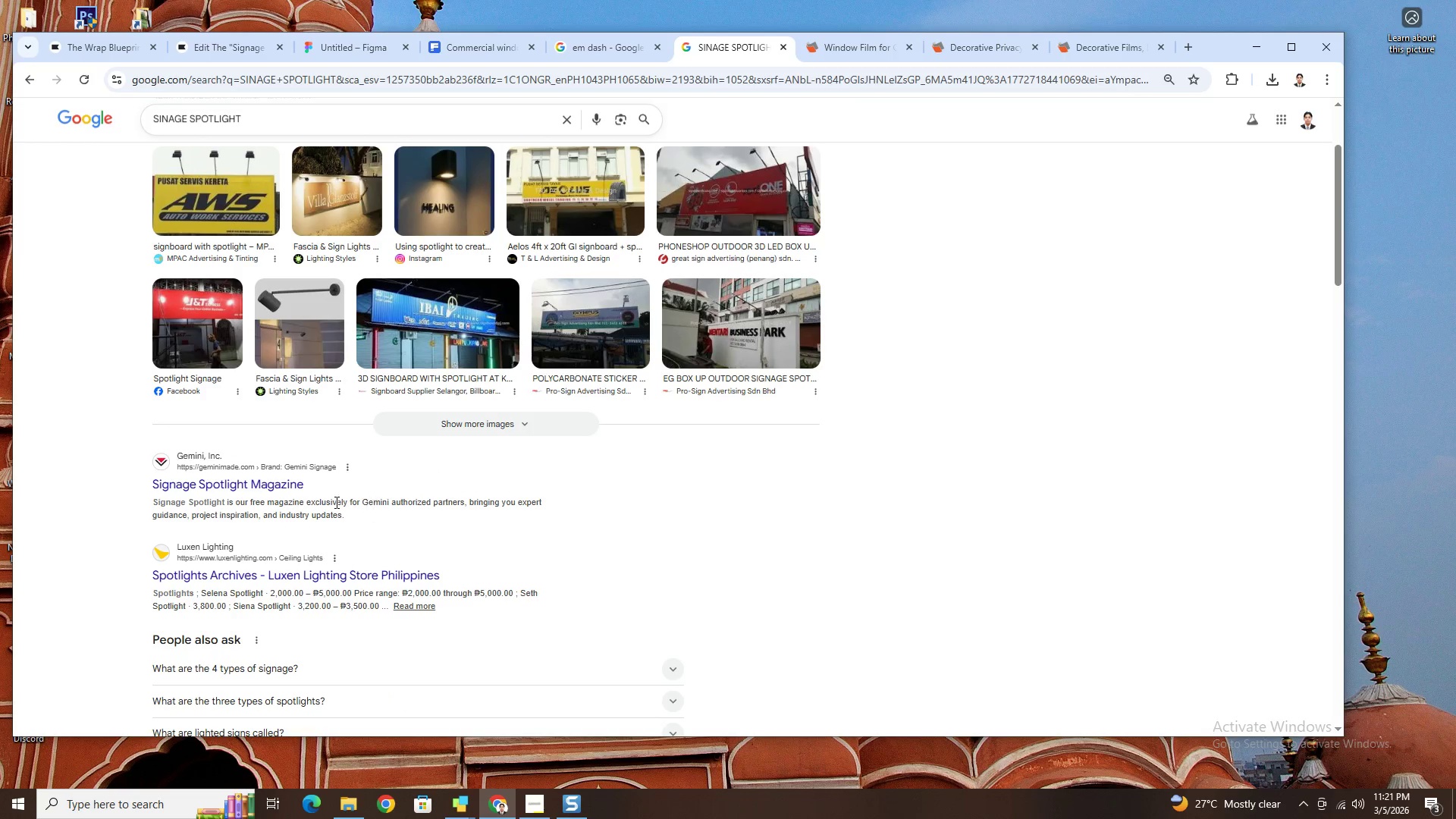 
right_click([287, 492])
 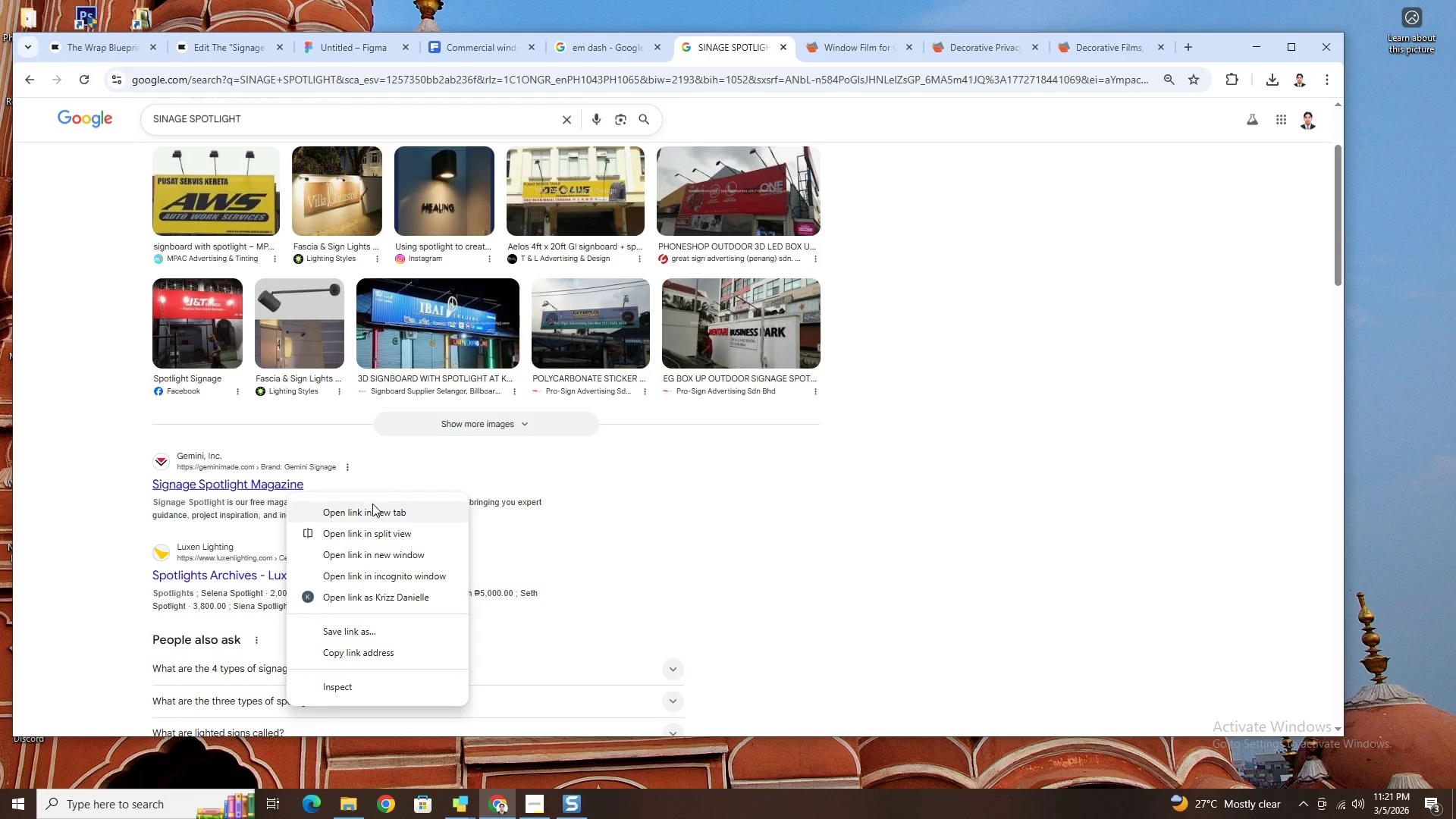 
left_click([375, 509])
 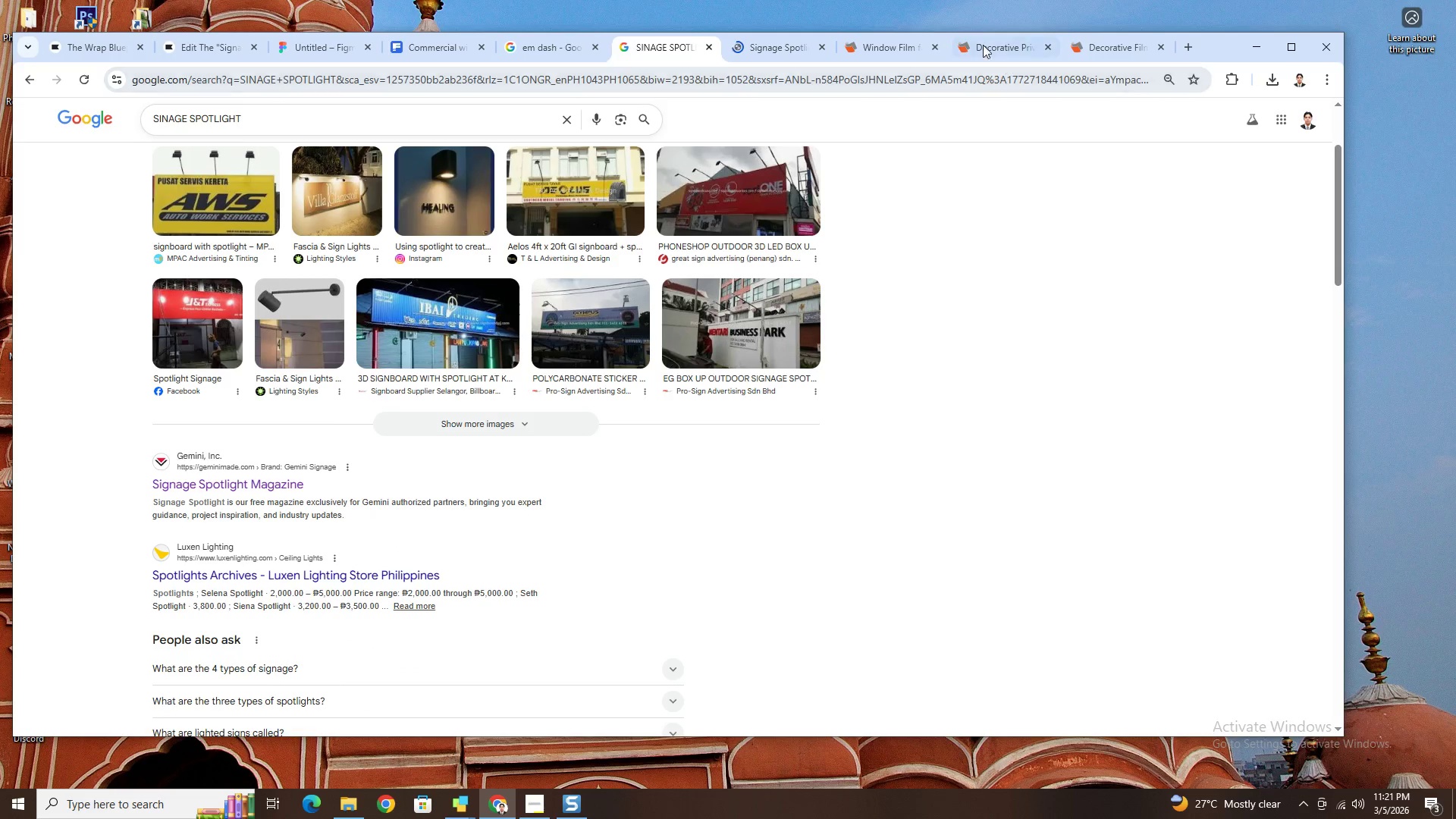 
left_click([775, 42])
 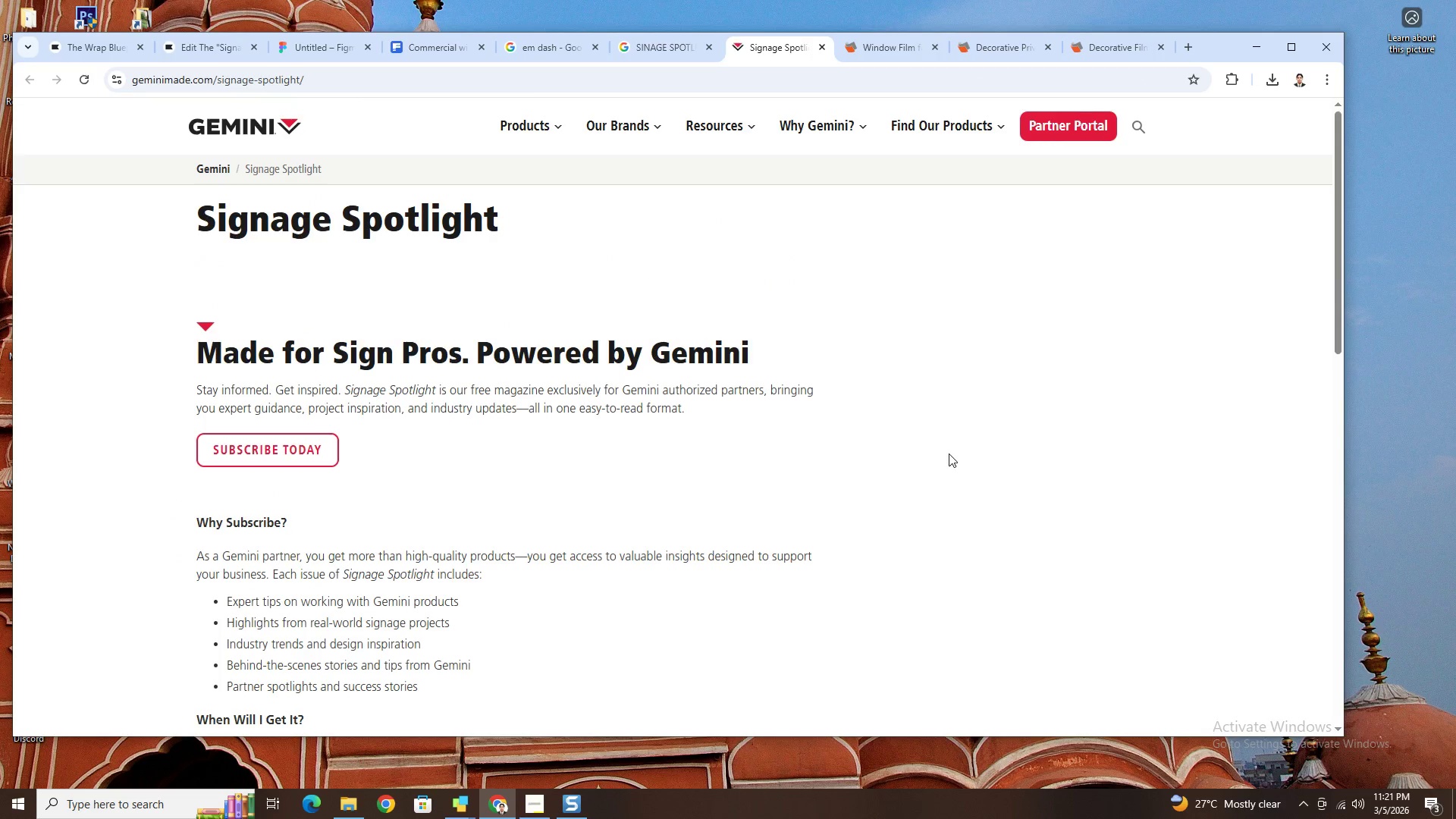 
scroll: coordinate [952, 453], scroll_direction: down, amount: 15.0
 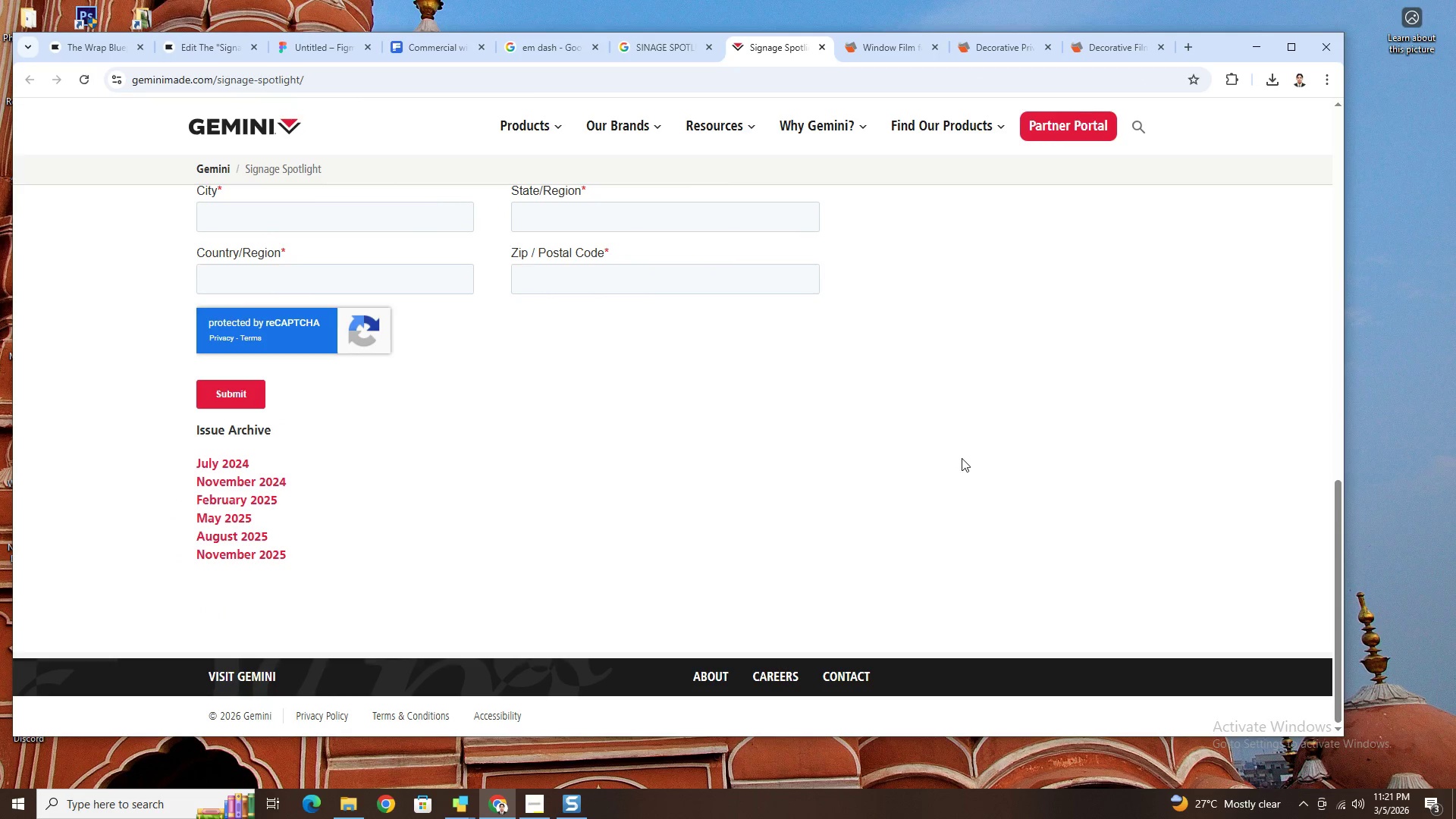 
scroll: coordinate [950, 416], scroll_direction: up, amount: 14.0
 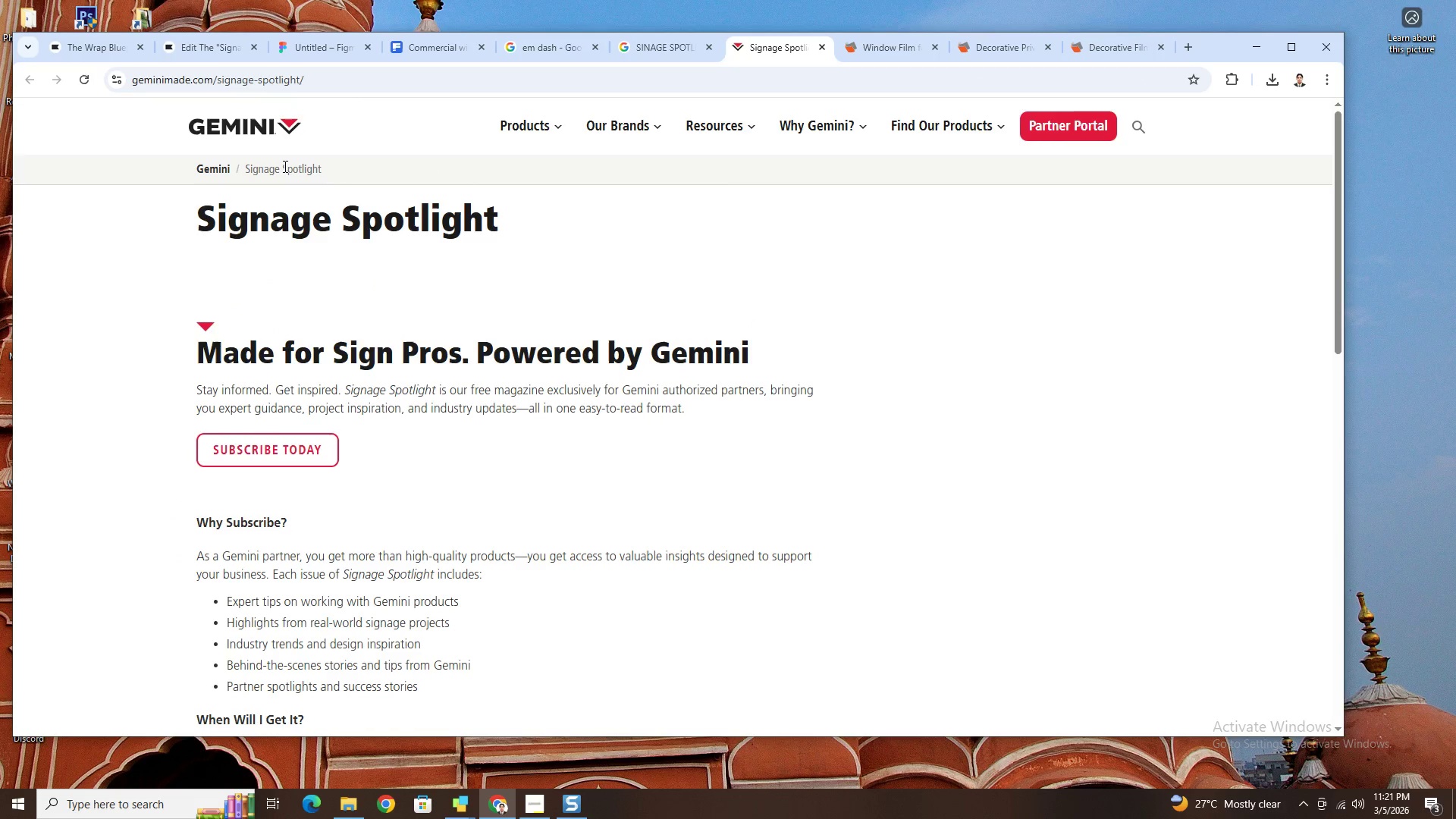 
left_click([291, 171])
 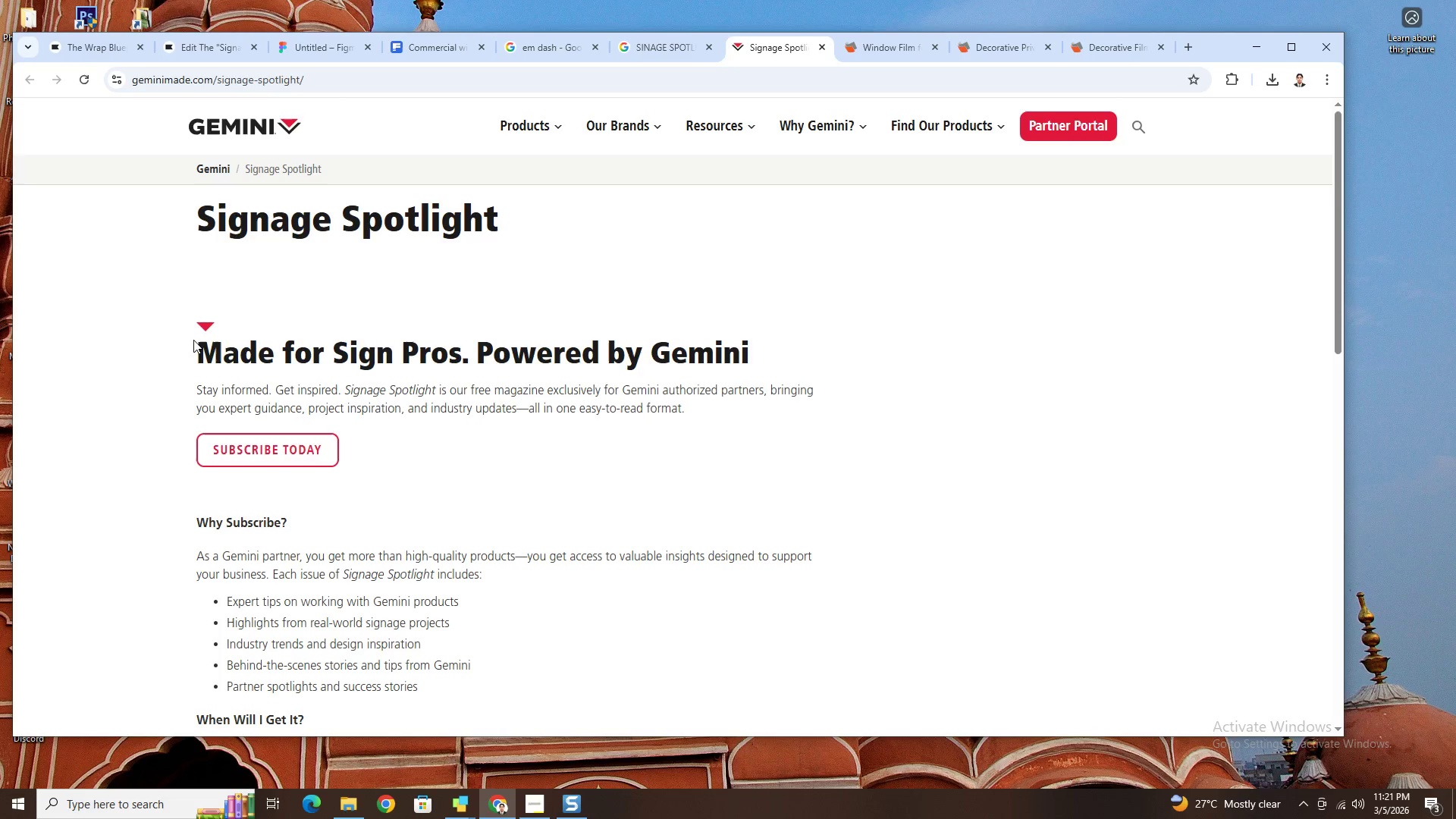 
left_click([202, 327])
 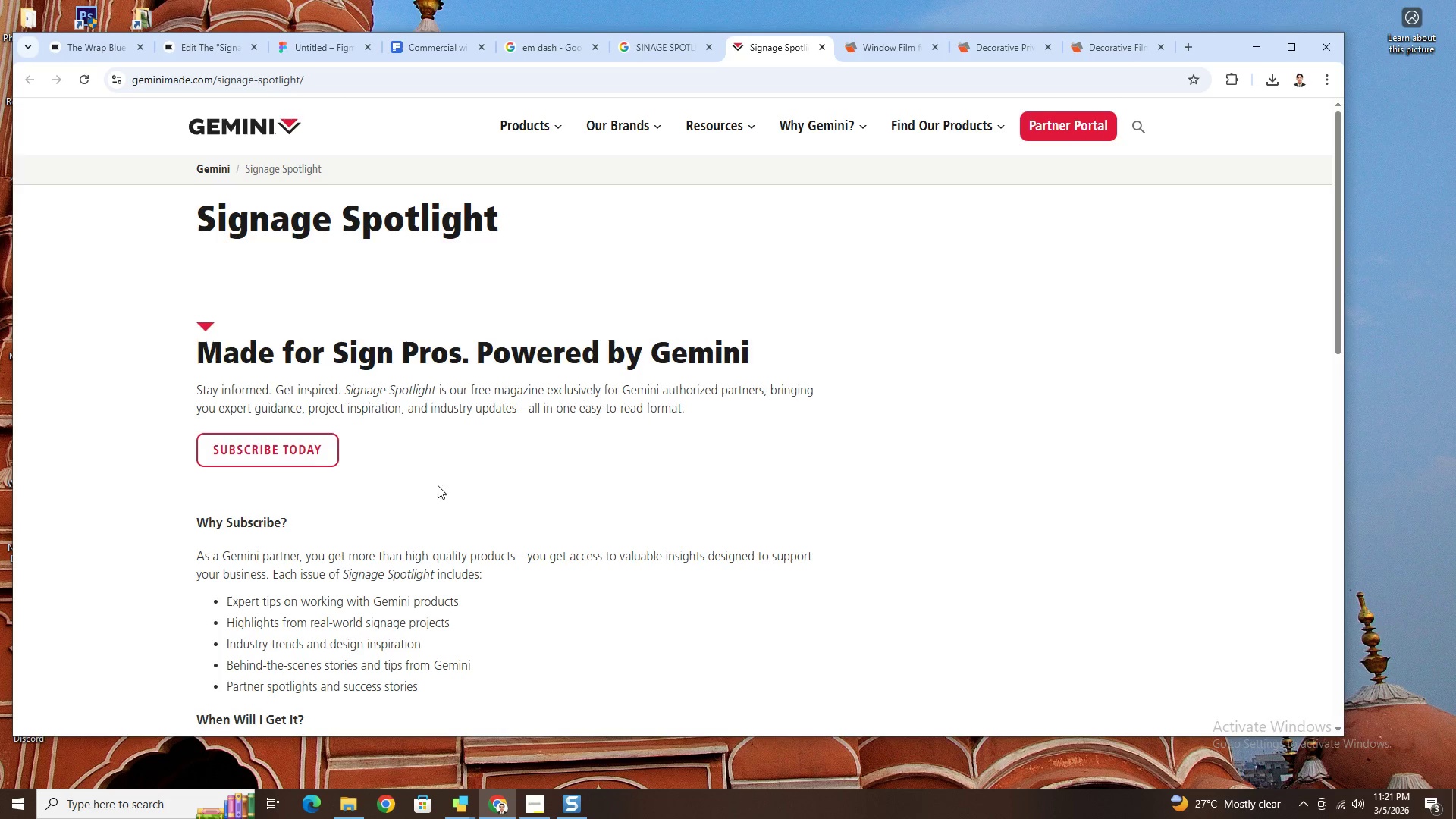 
scroll: coordinate [648, 425], scroll_direction: up, amount: 1.0
 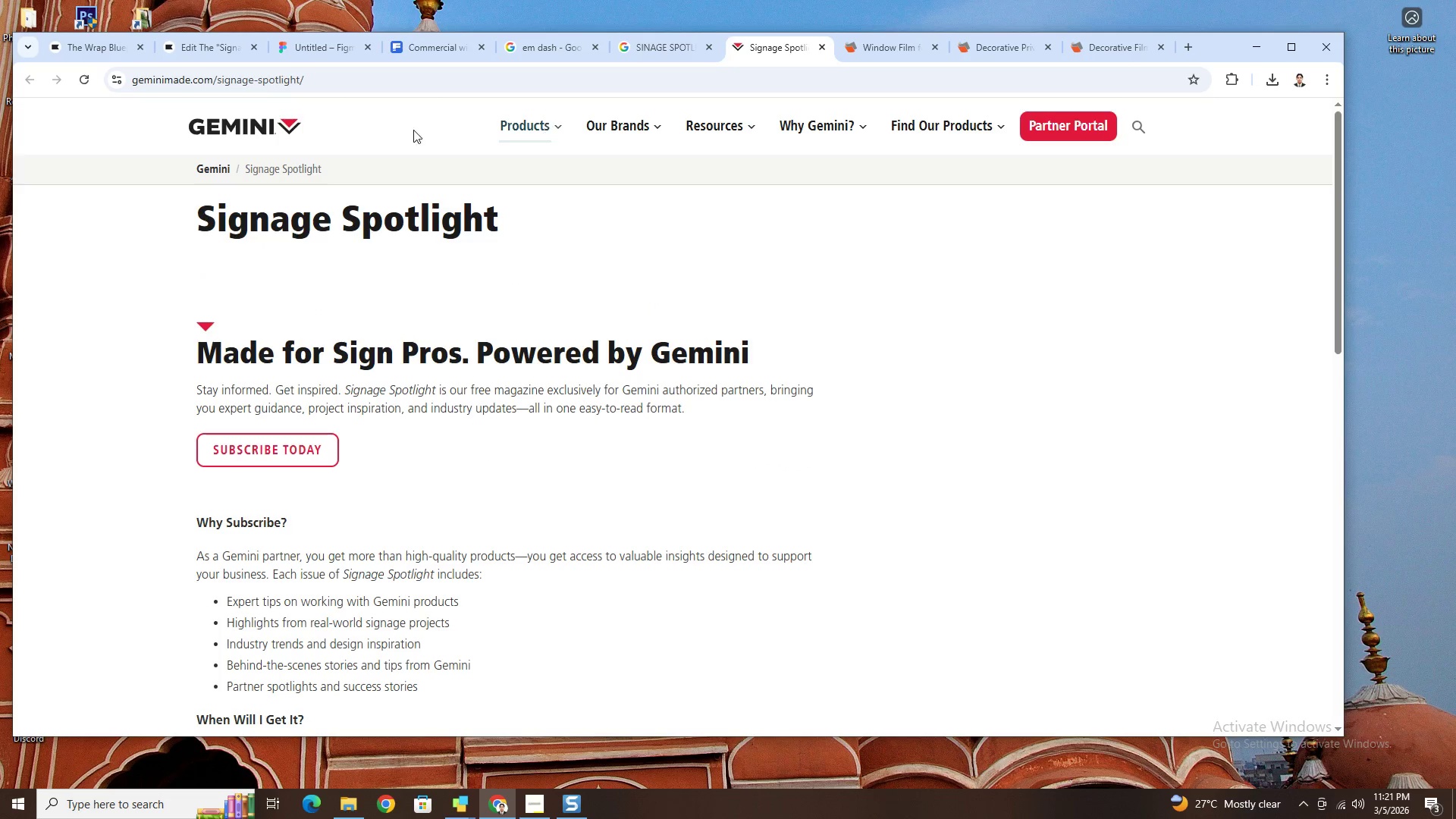 
left_click([198, 126])
 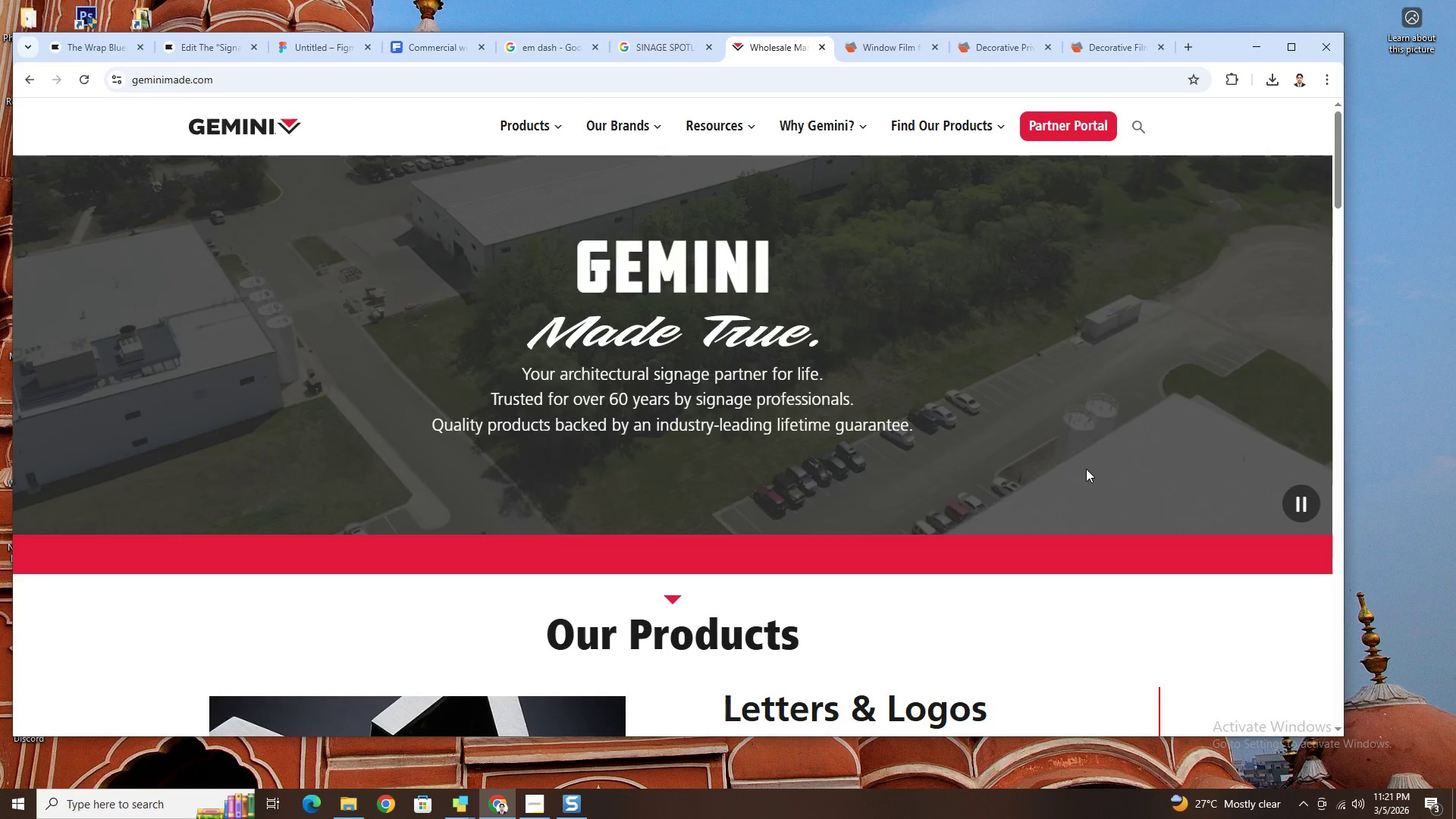 
wait(6.69)
 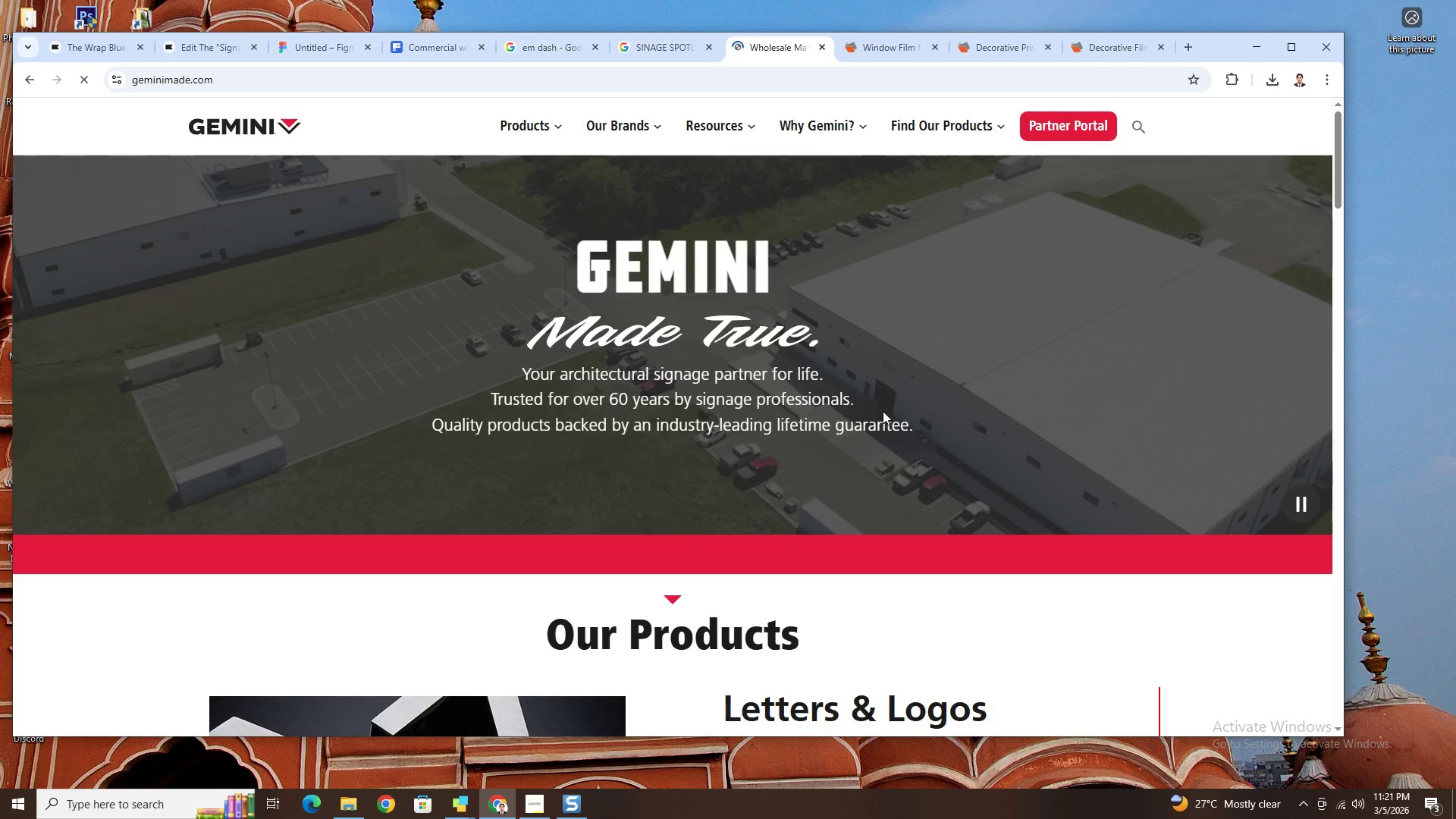 
scroll: coordinate [1252, 399], scroll_direction: down, amount: 15.0
 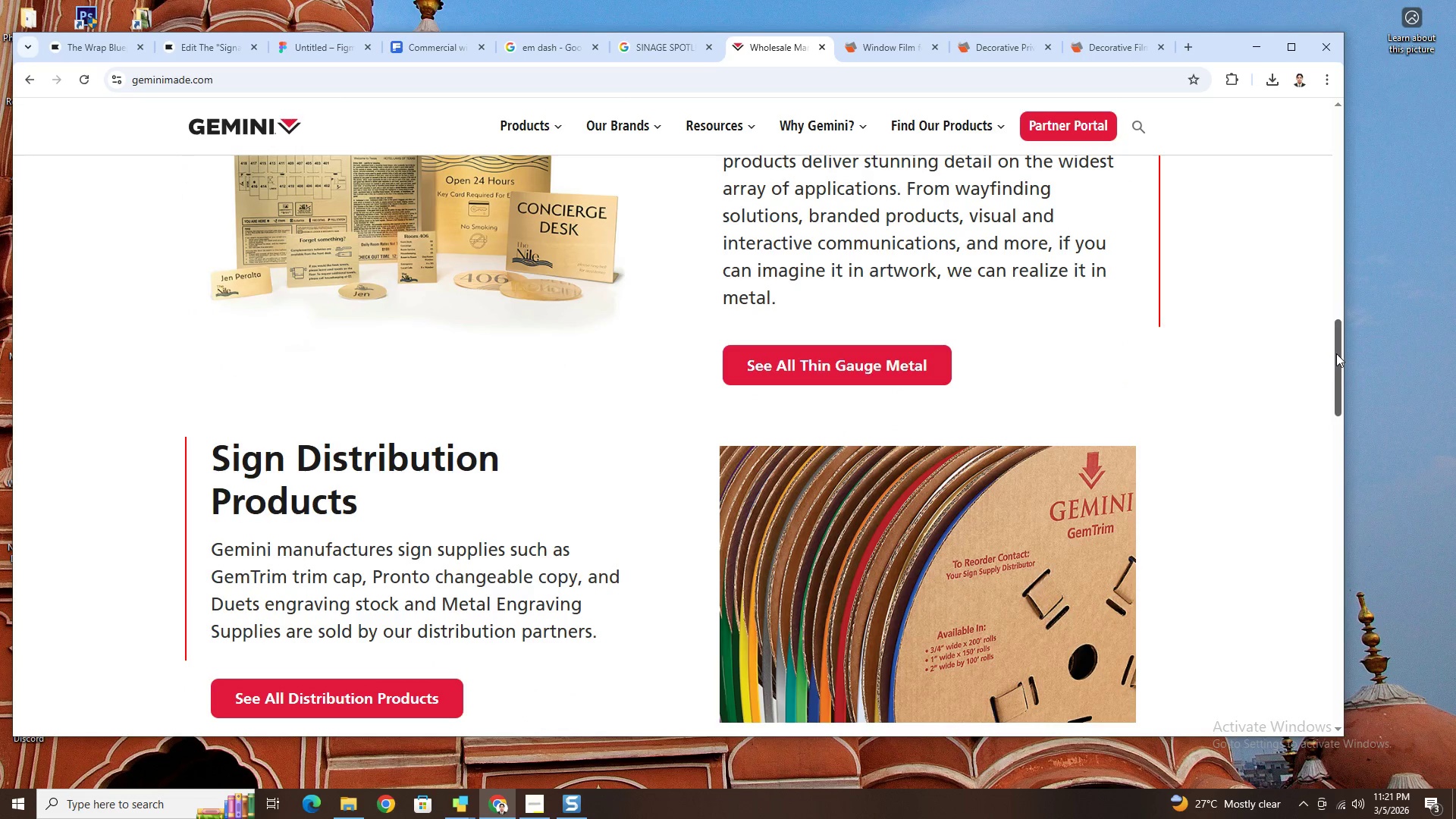 
left_click_drag(start_coordinate=[1336, 353], to_coordinate=[1339, 114])
 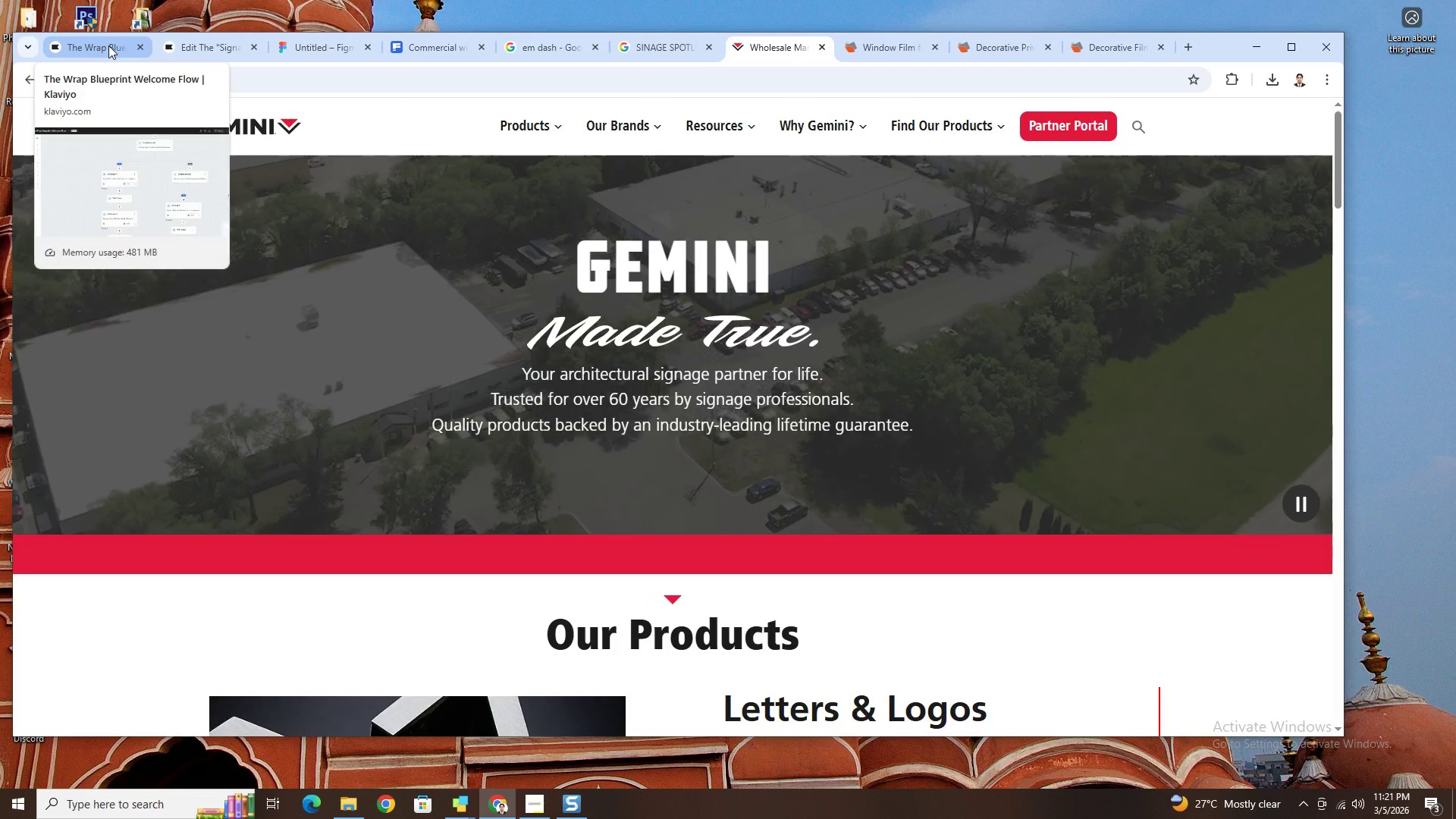 
left_click([108, 46])
 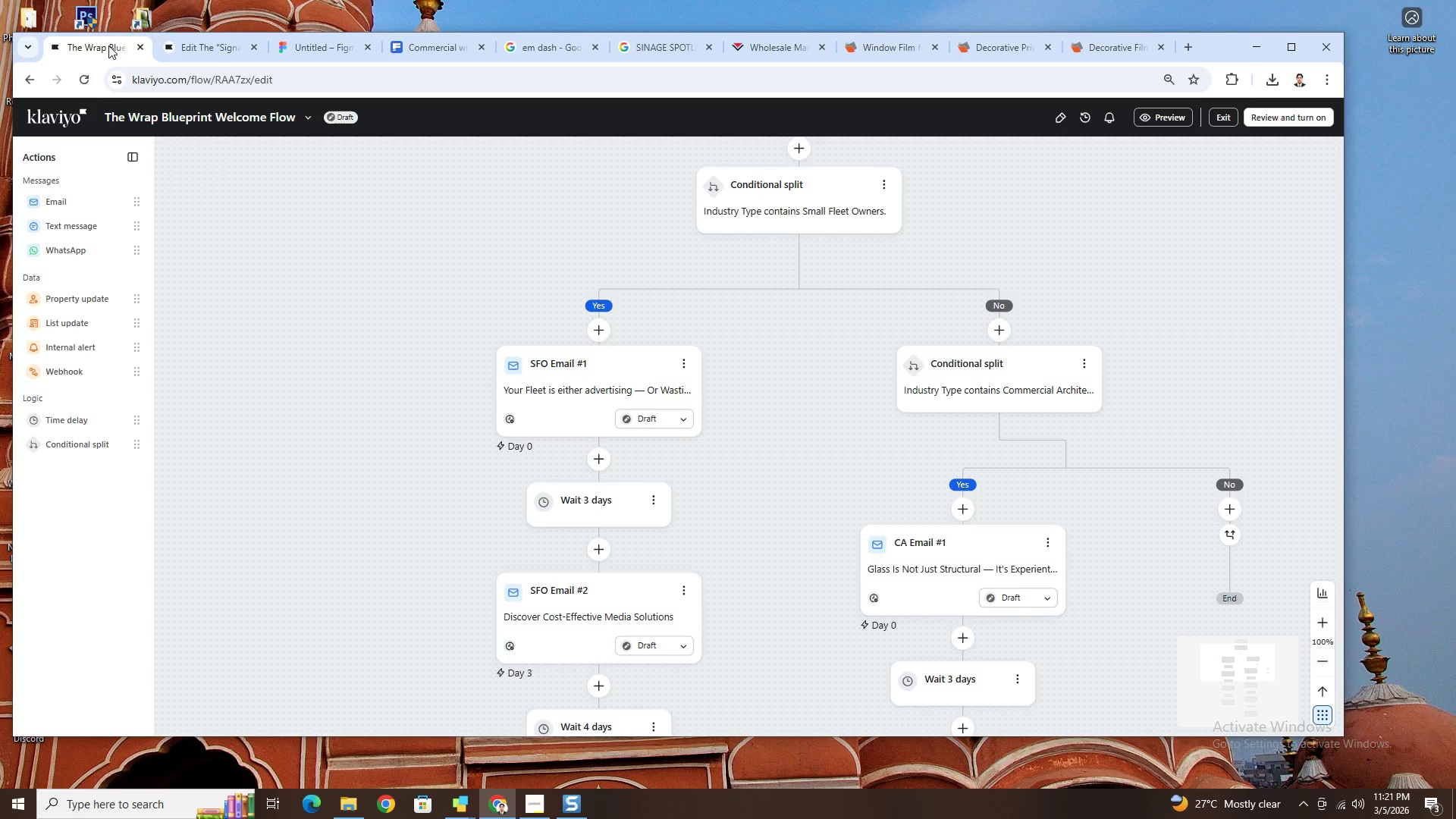 
mouse_move([196, 49])
 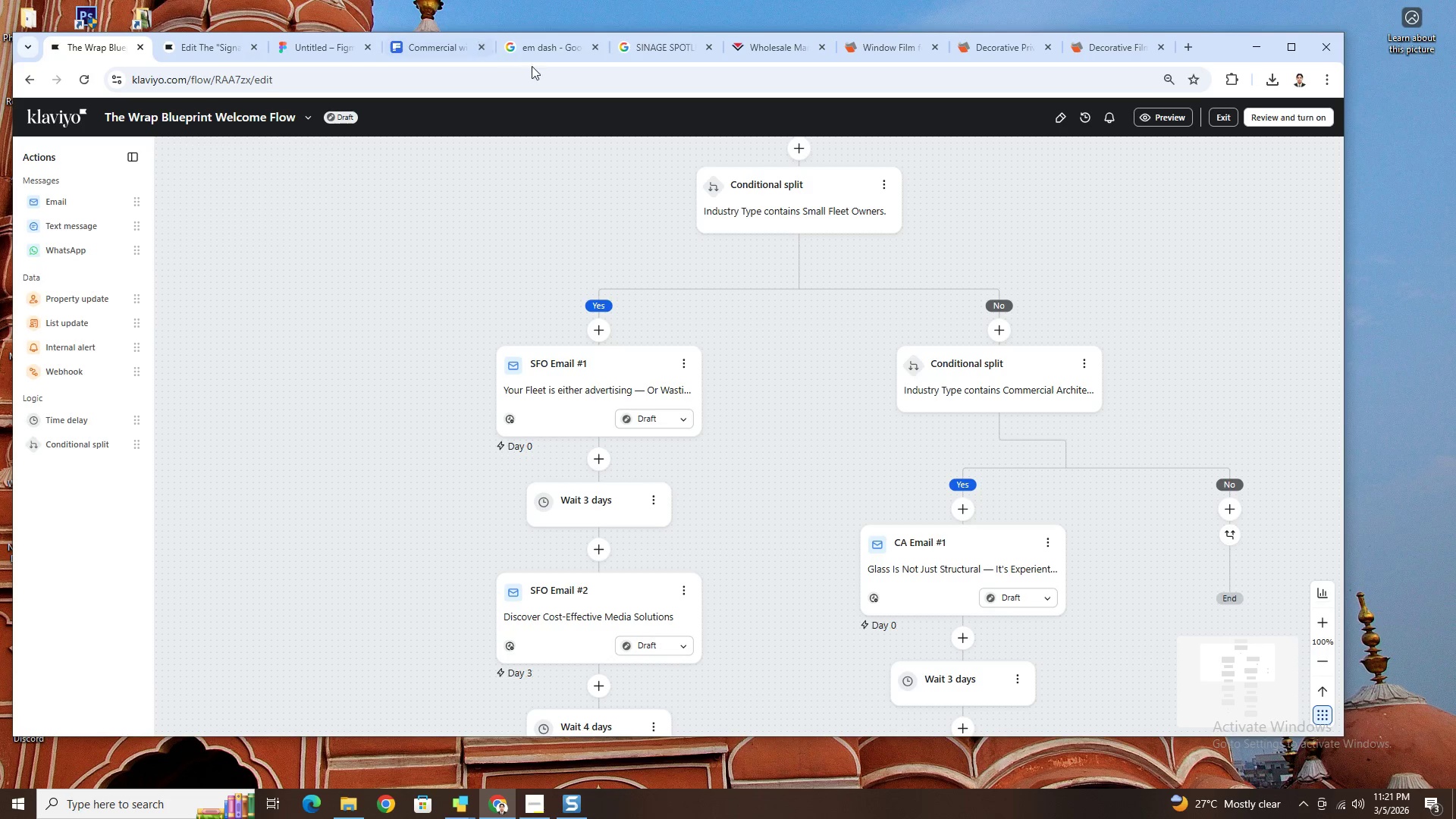 
left_click([639, 41])
 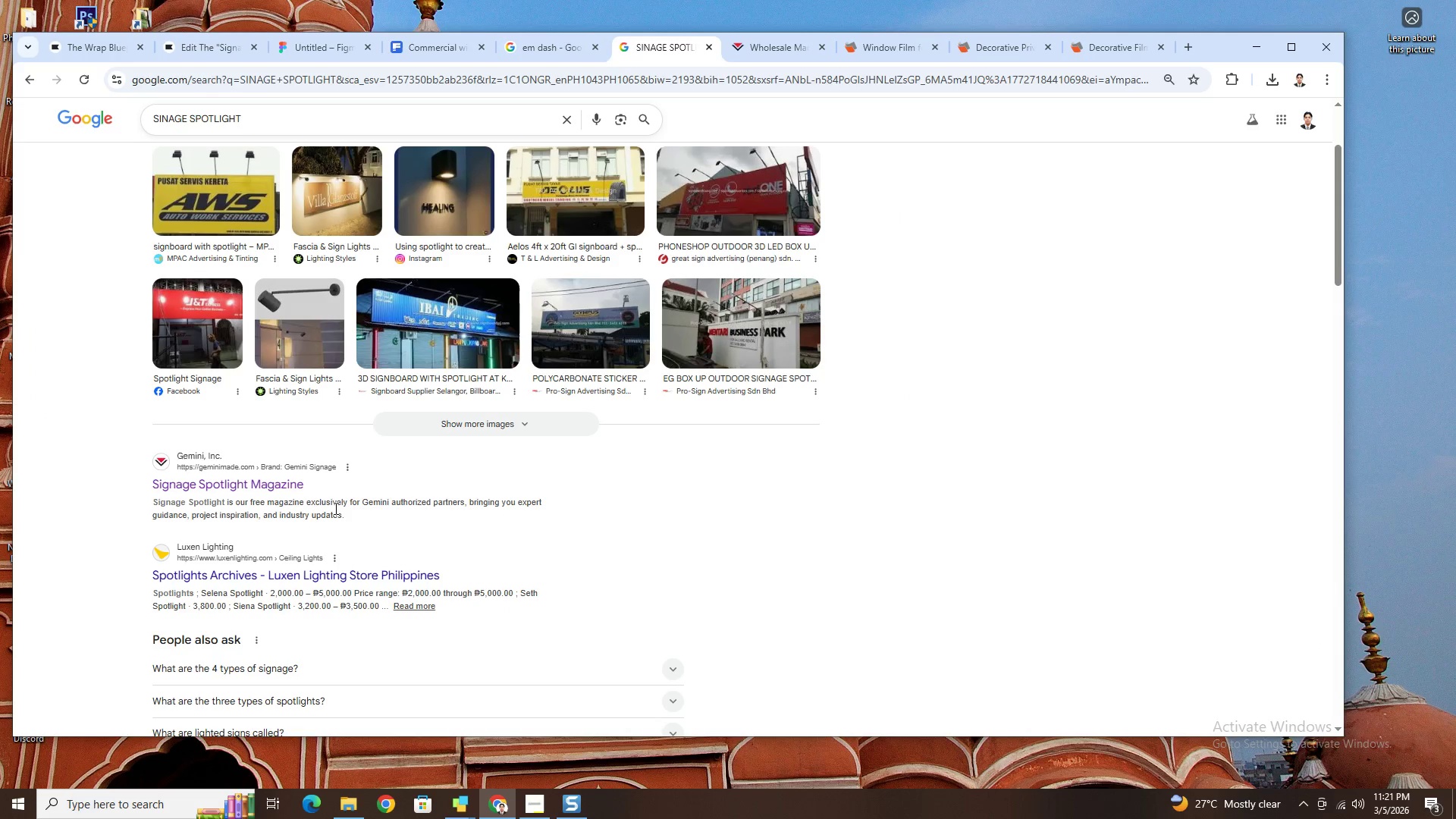 
scroll: coordinate [412, 507], scroll_direction: down, amount: 15.0
 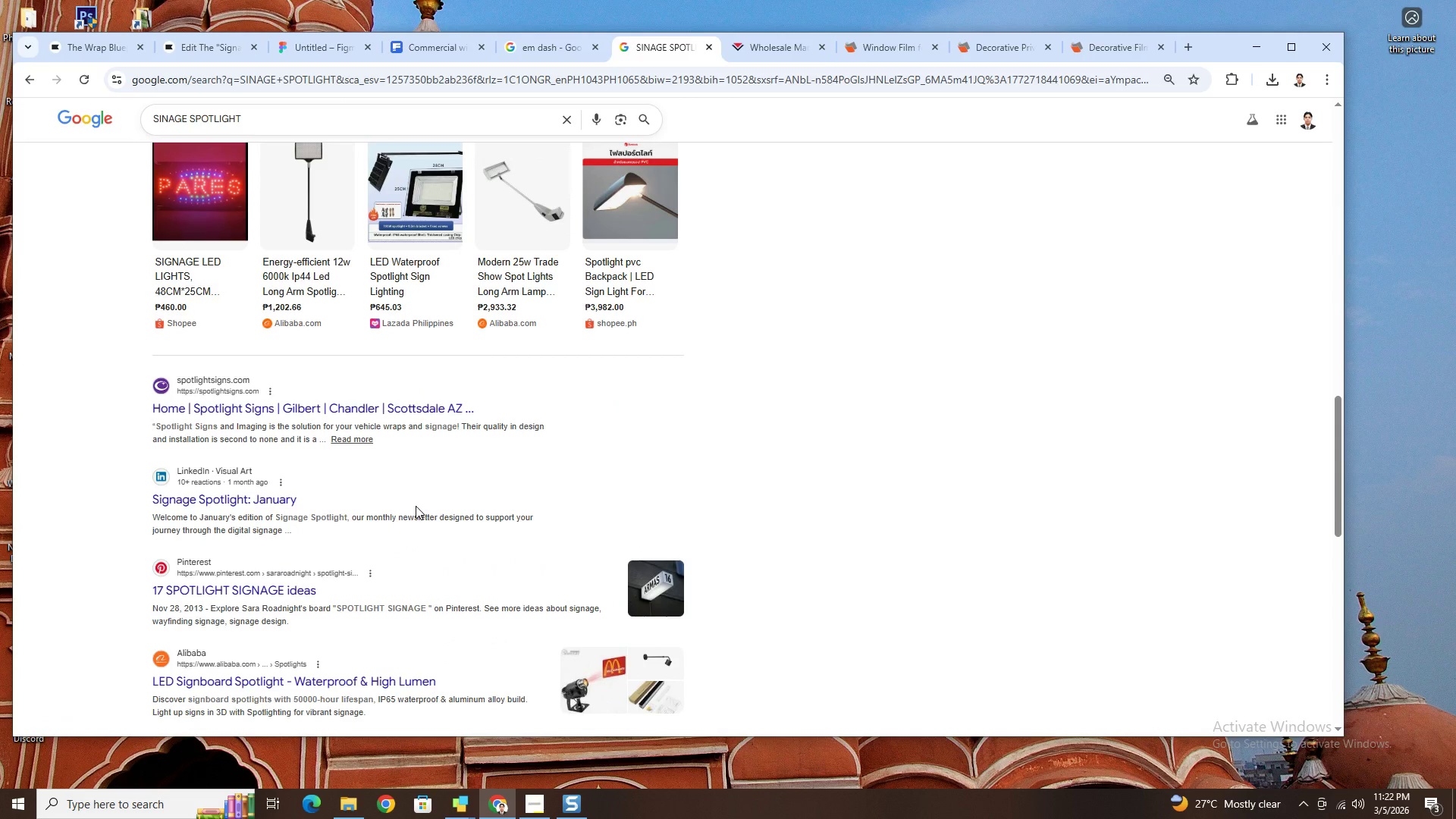 
wait(5.1)
 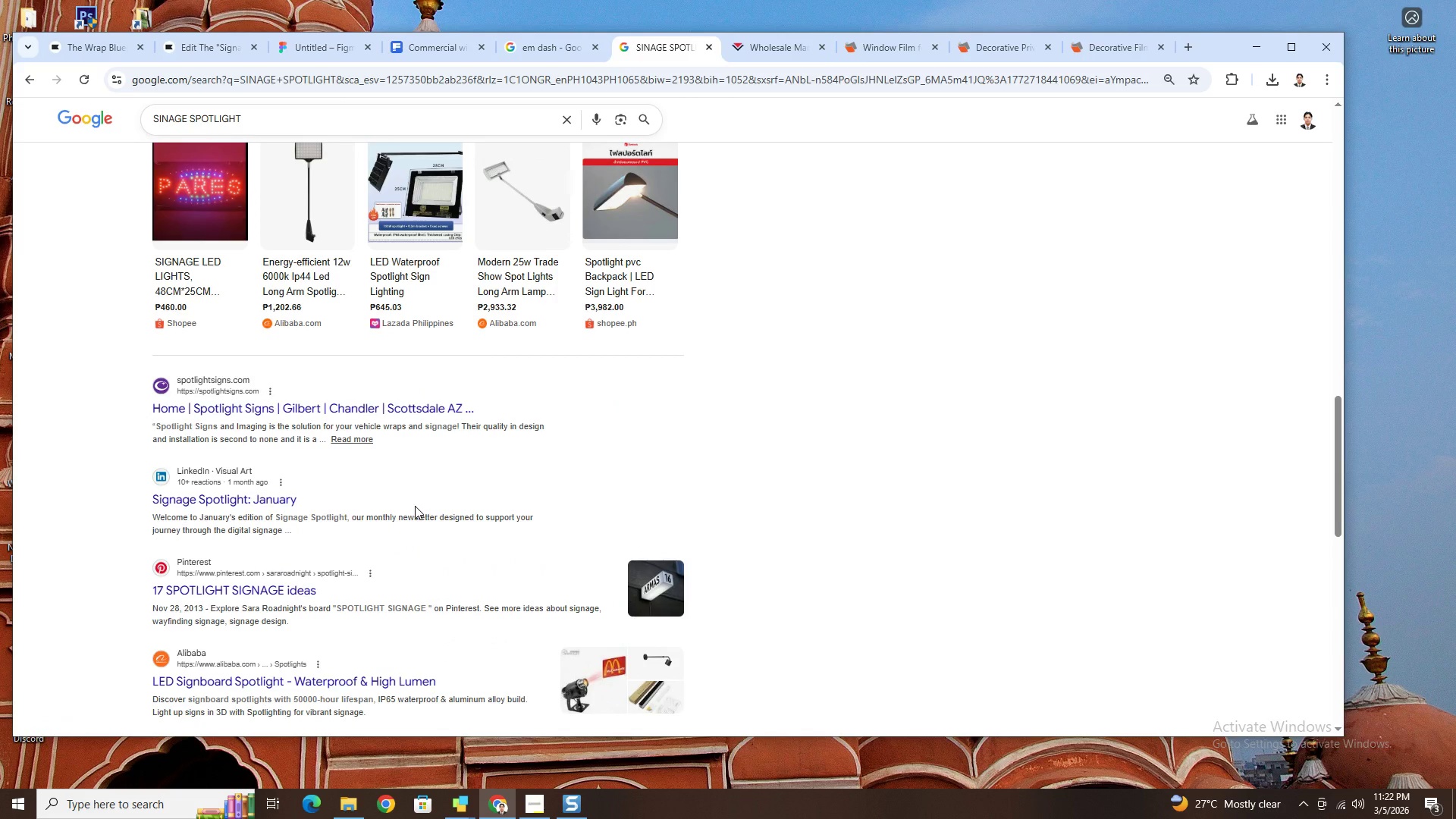 
scroll: coordinate [725, 344], scroll_direction: up, amount: 15.0
 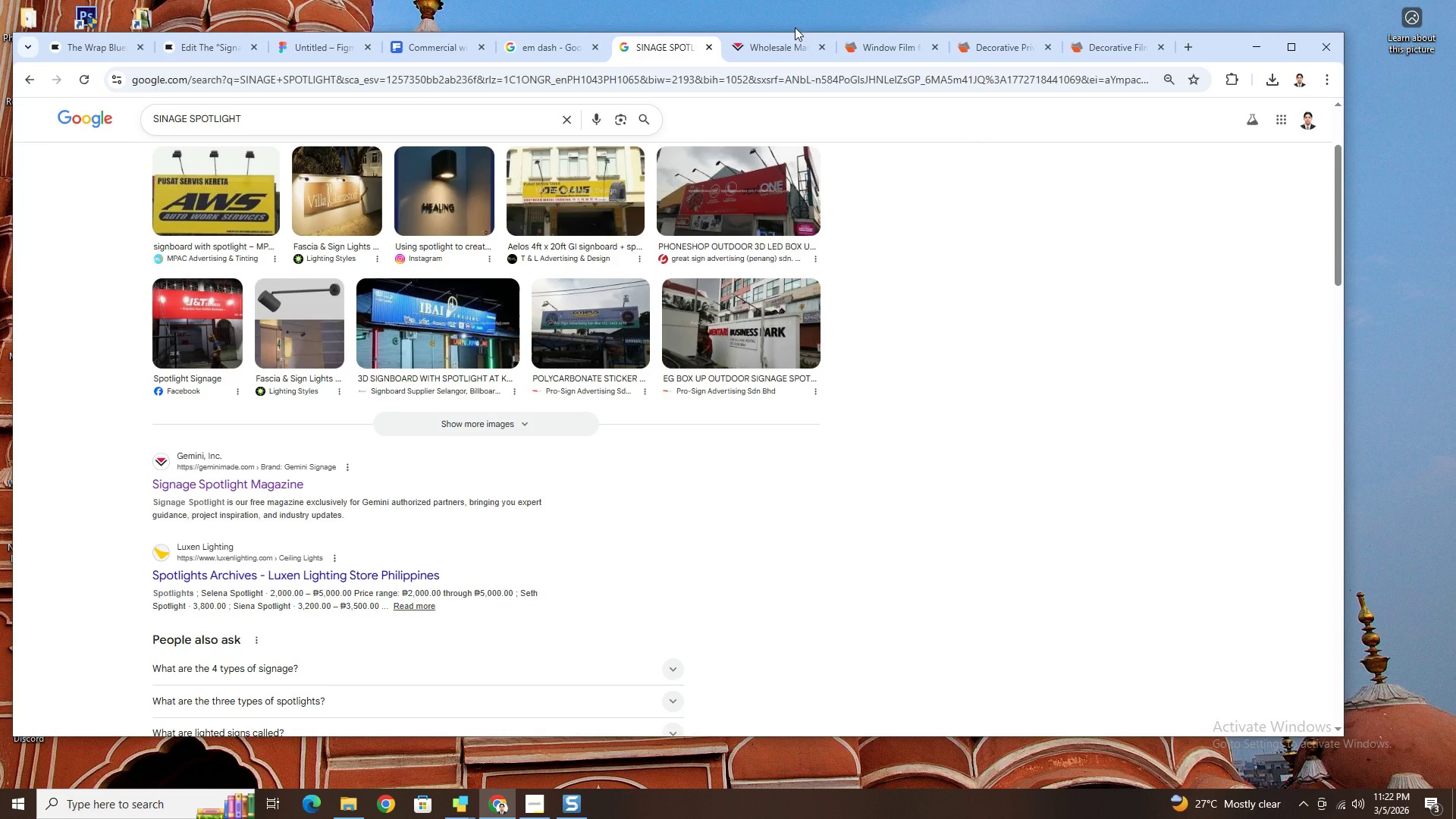 
wait(6.24)
 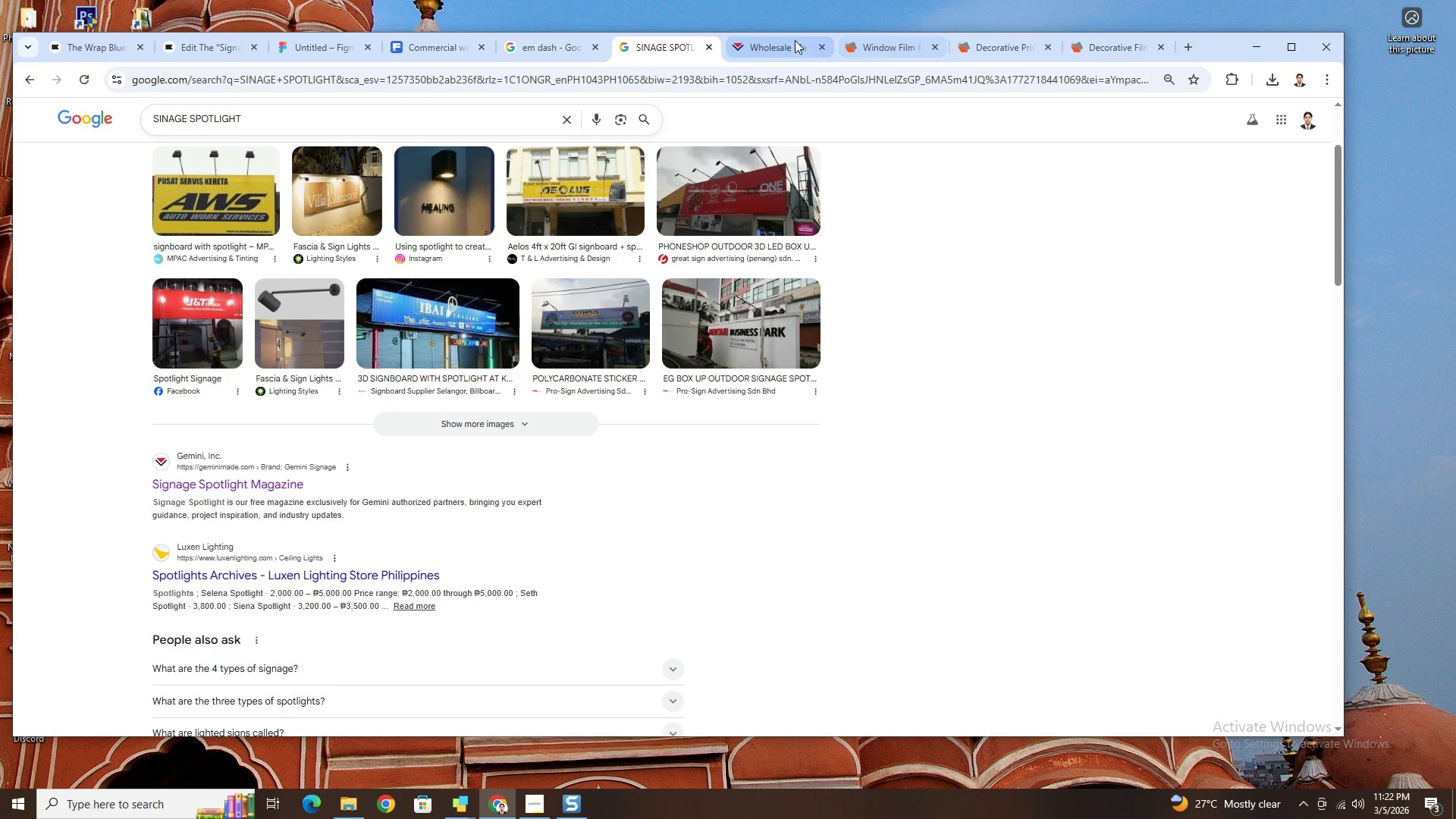 
mouse_move([809, 64])
 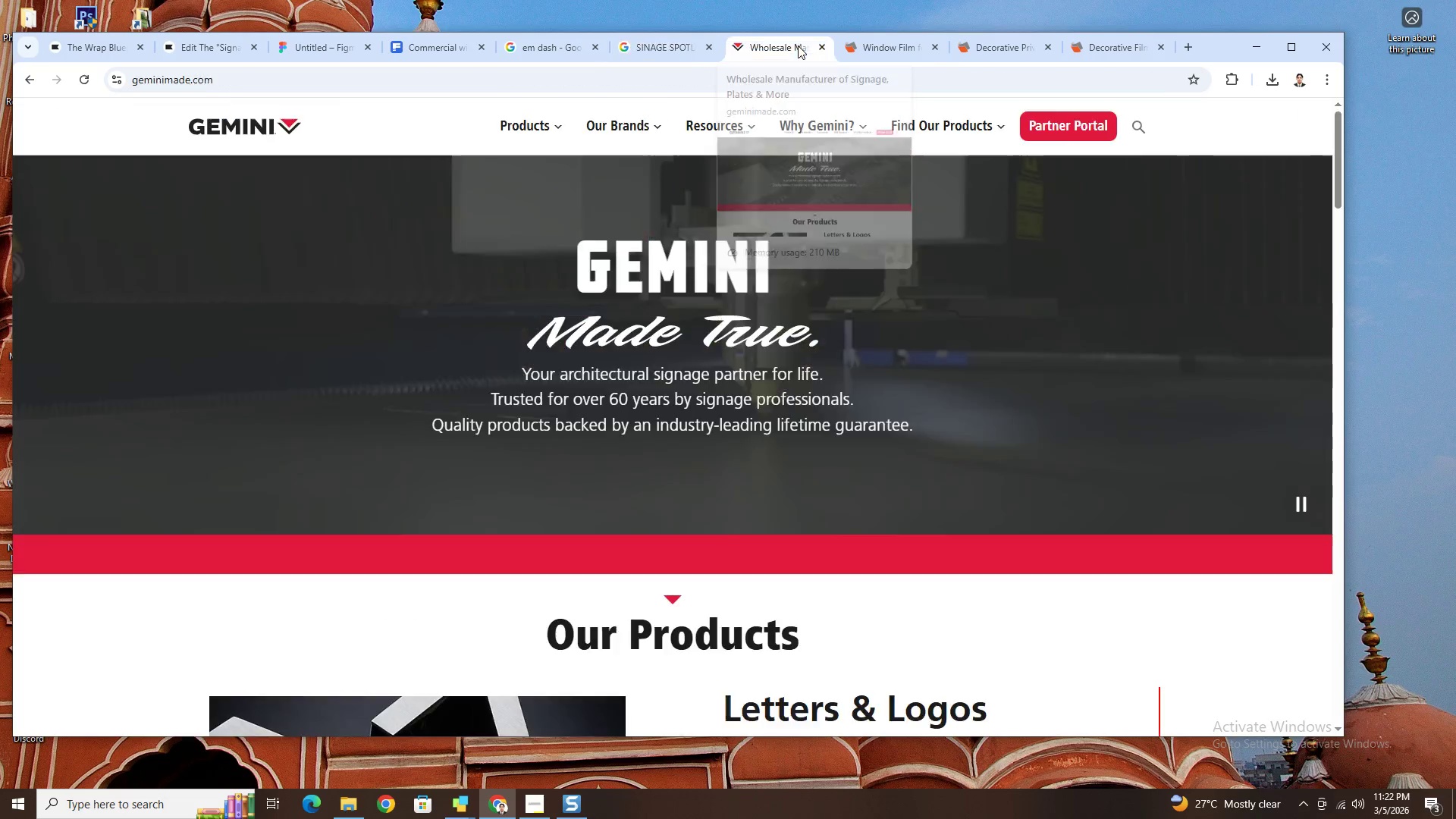 
left_click([798, 46])
 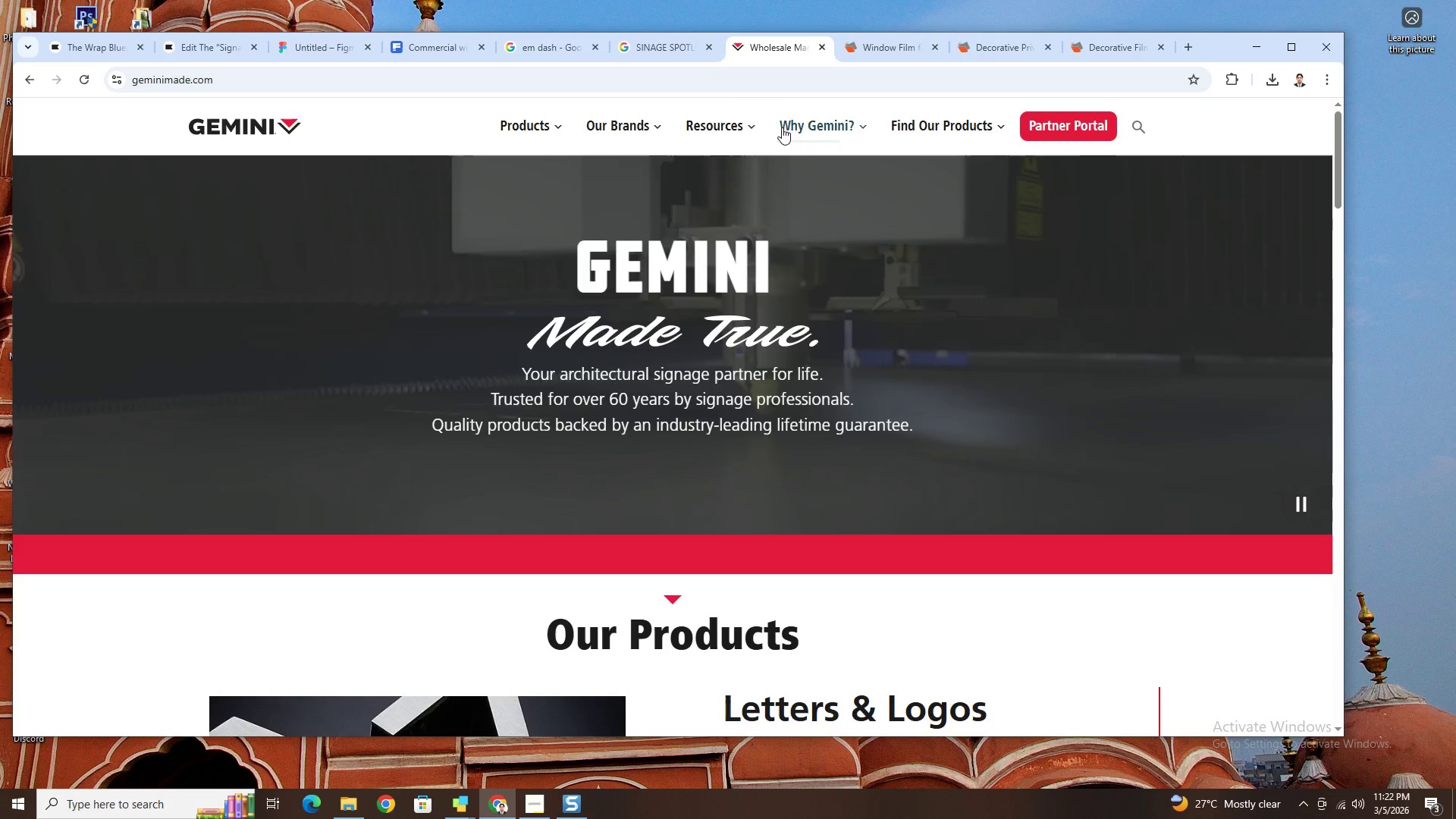 
left_click([744, 127])
 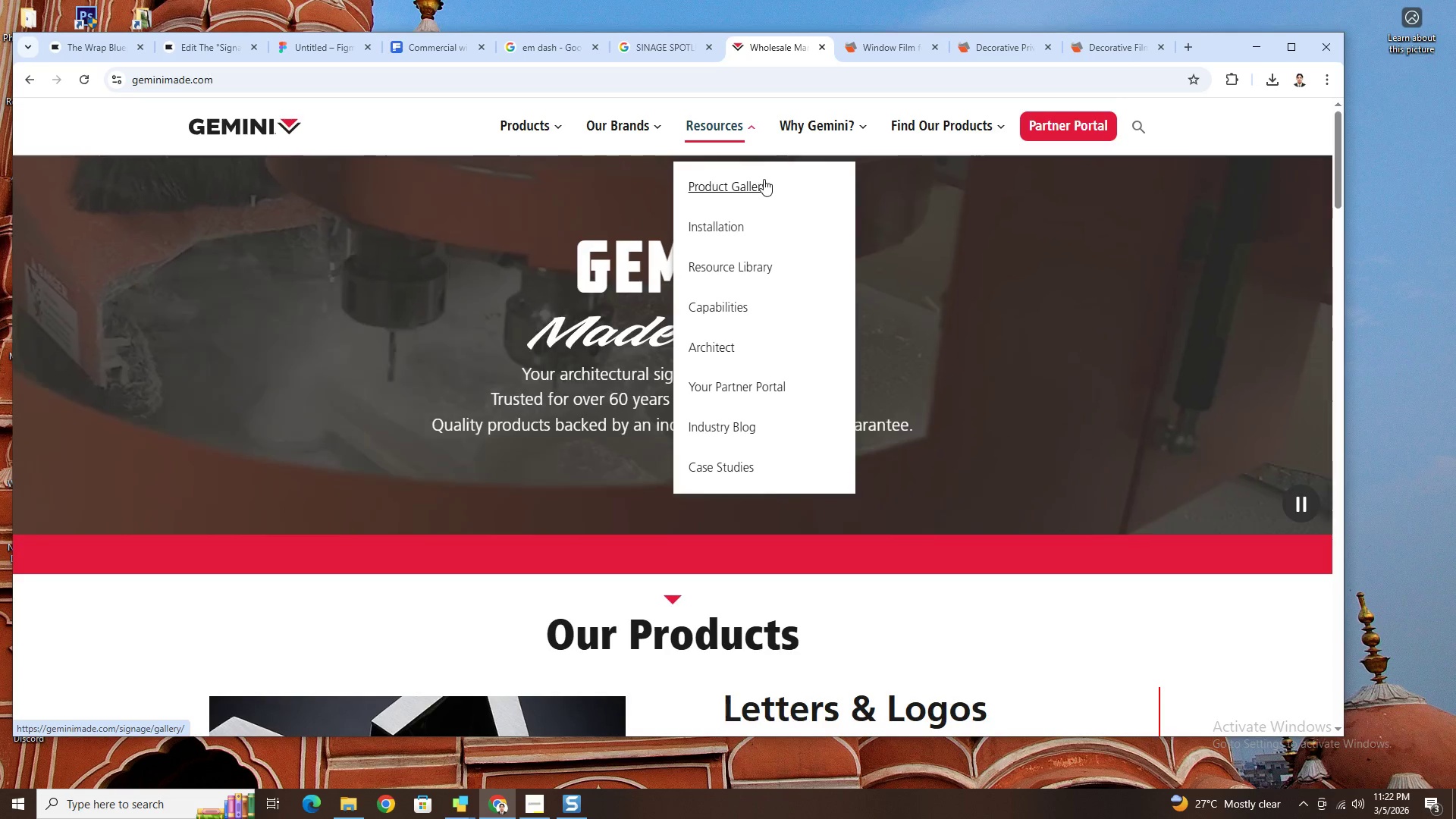 
right_click([764, 179])
 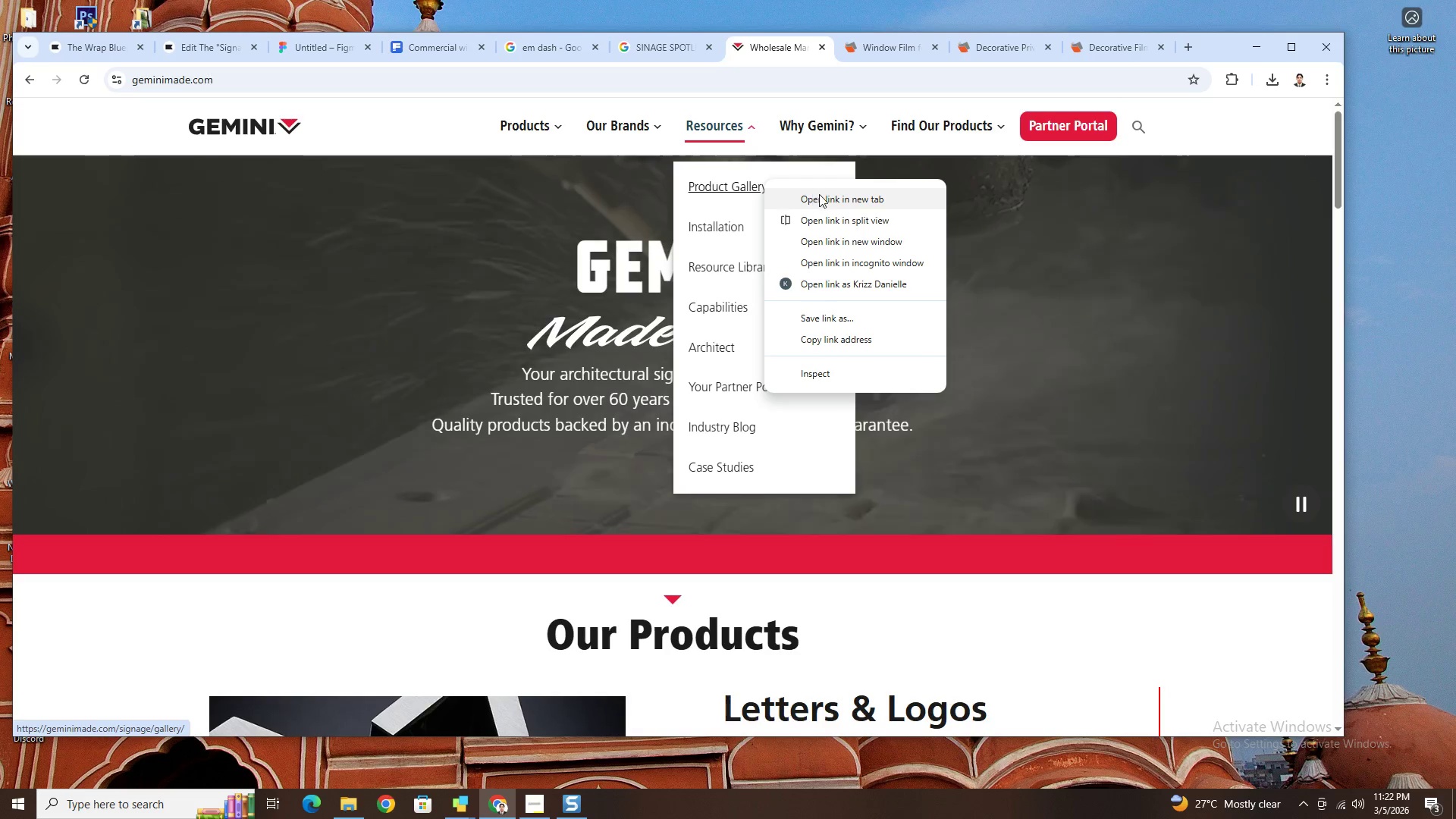 
left_click([828, 196])
 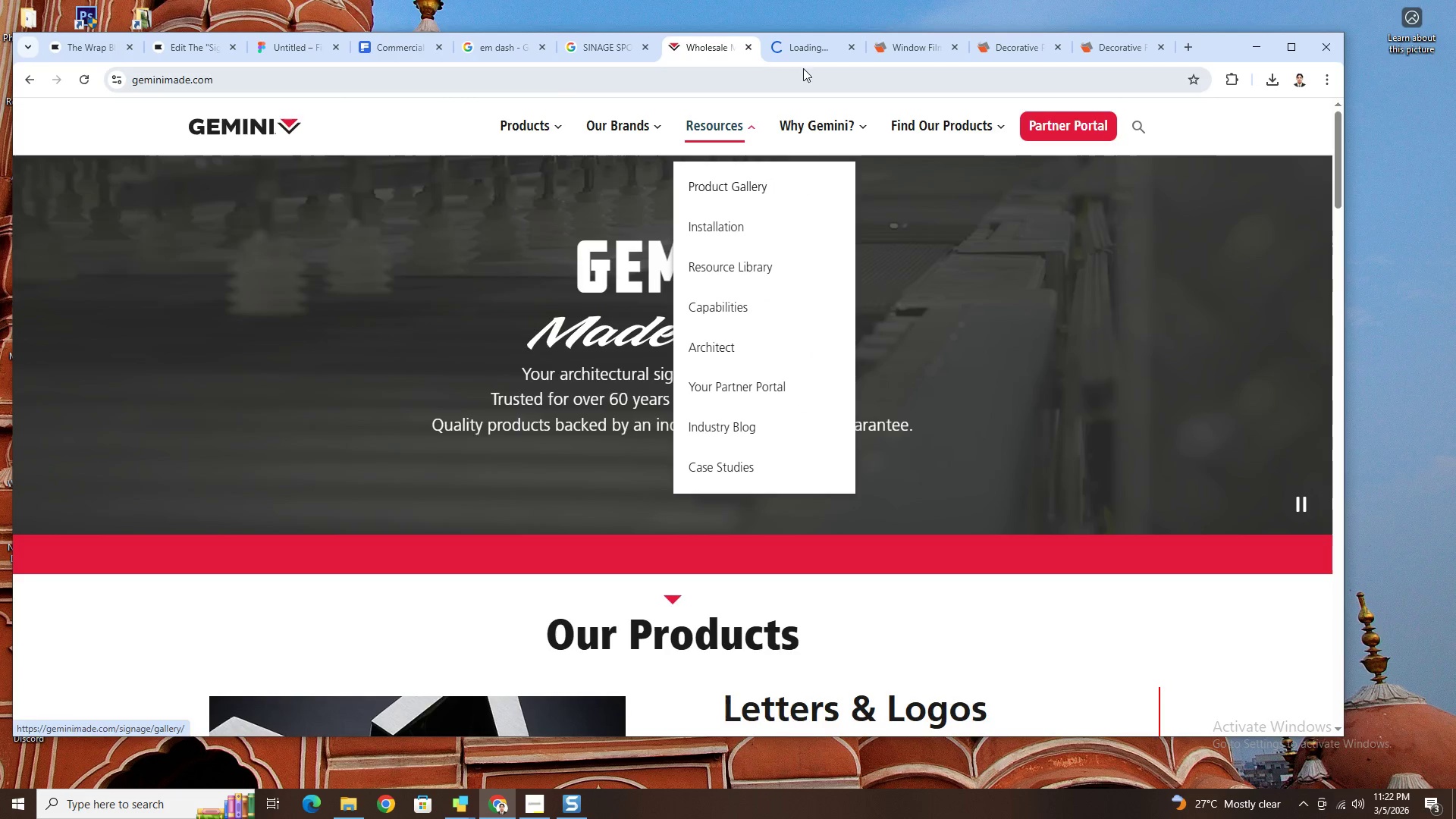 
left_click([806, 51])
 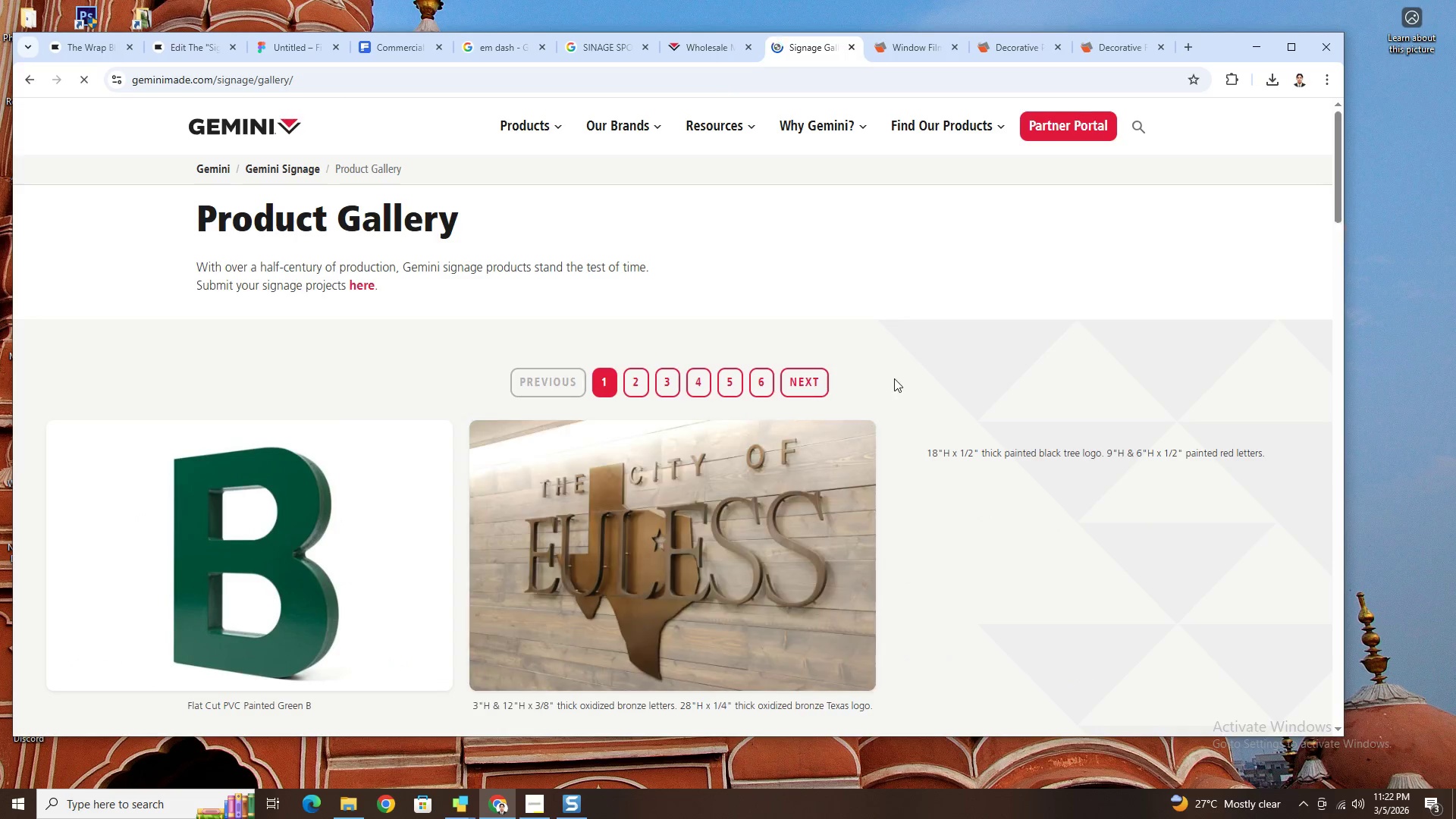 
scroll: coordinate [1152, 491], scroll_direction: down, amount: 20.0
 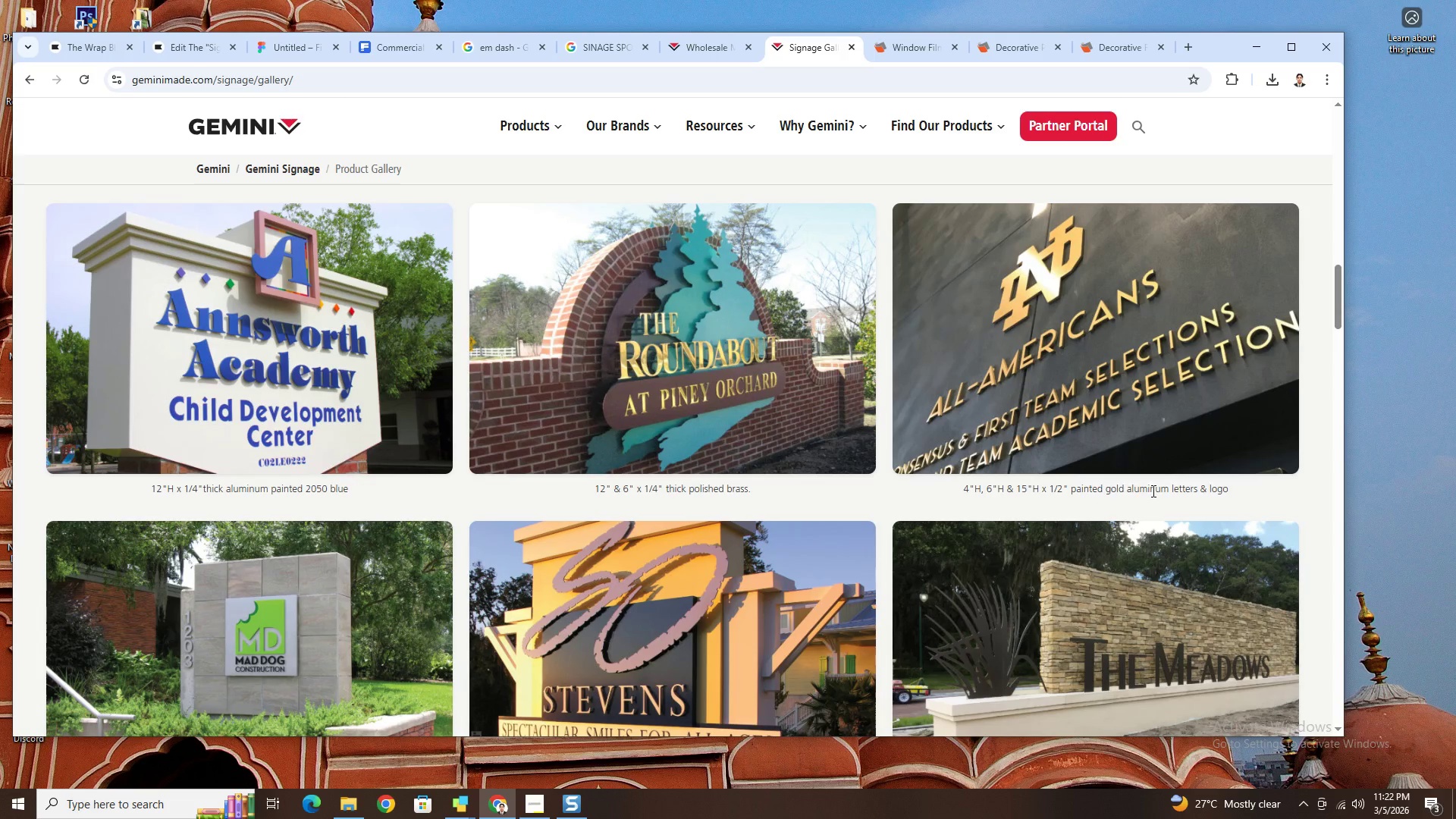 
scroll: coordinate [1124, 451], scroll_direction: down, amount: 33.0
 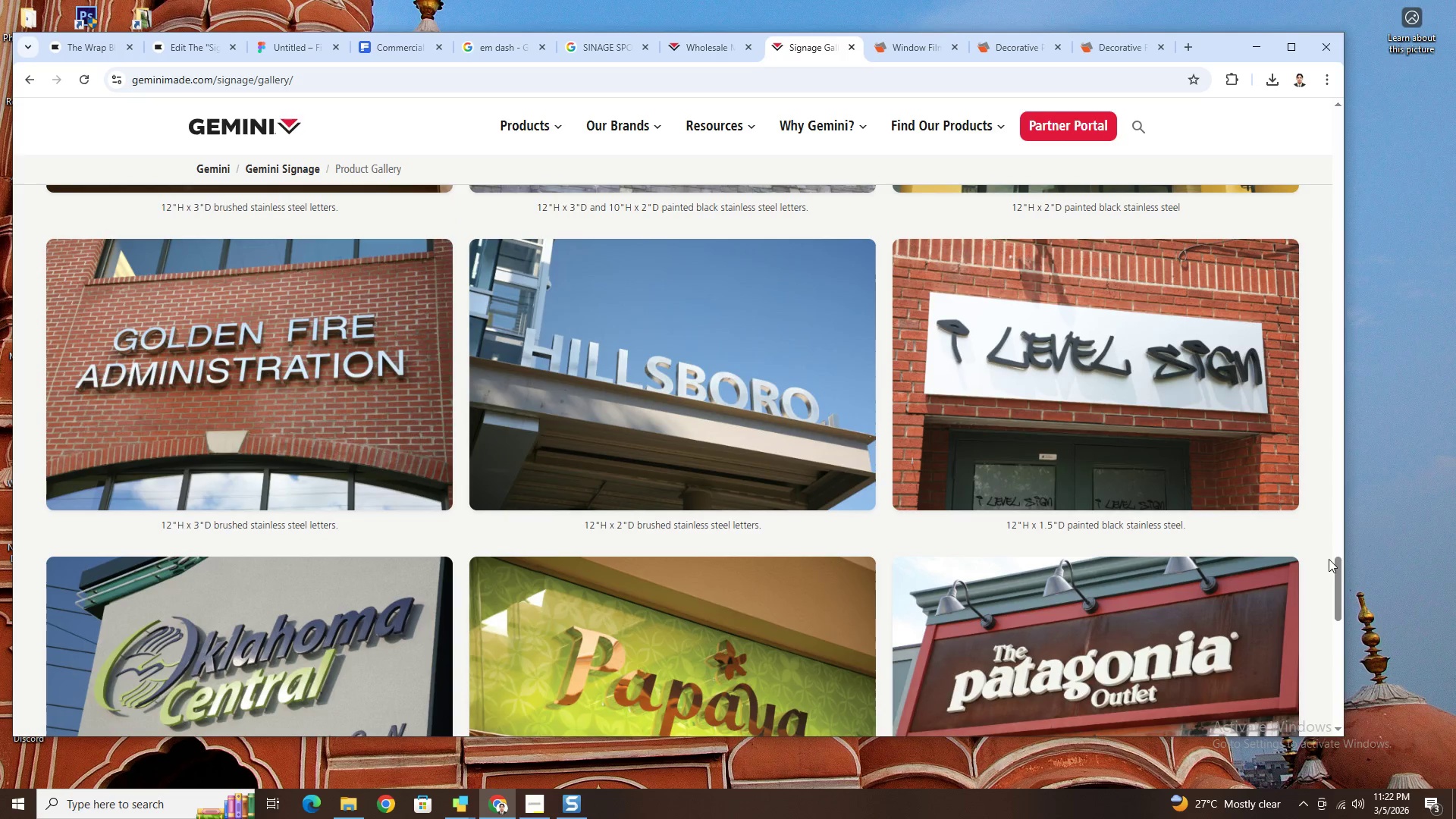 
left_click_drag(start_coordinate=[1337, 561], to_coordinate=[1334, 105])
 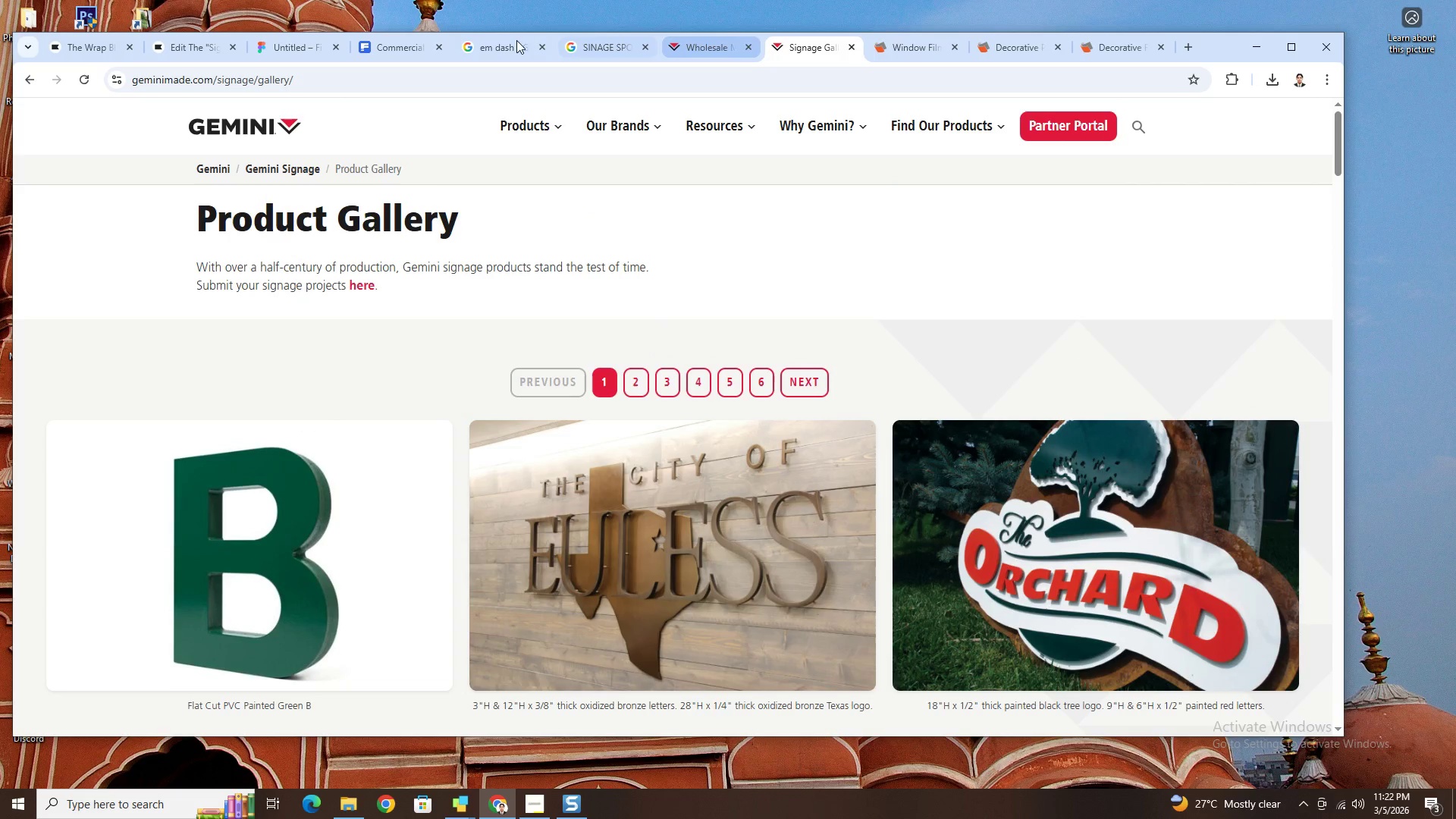 
left_click([388, 44])
 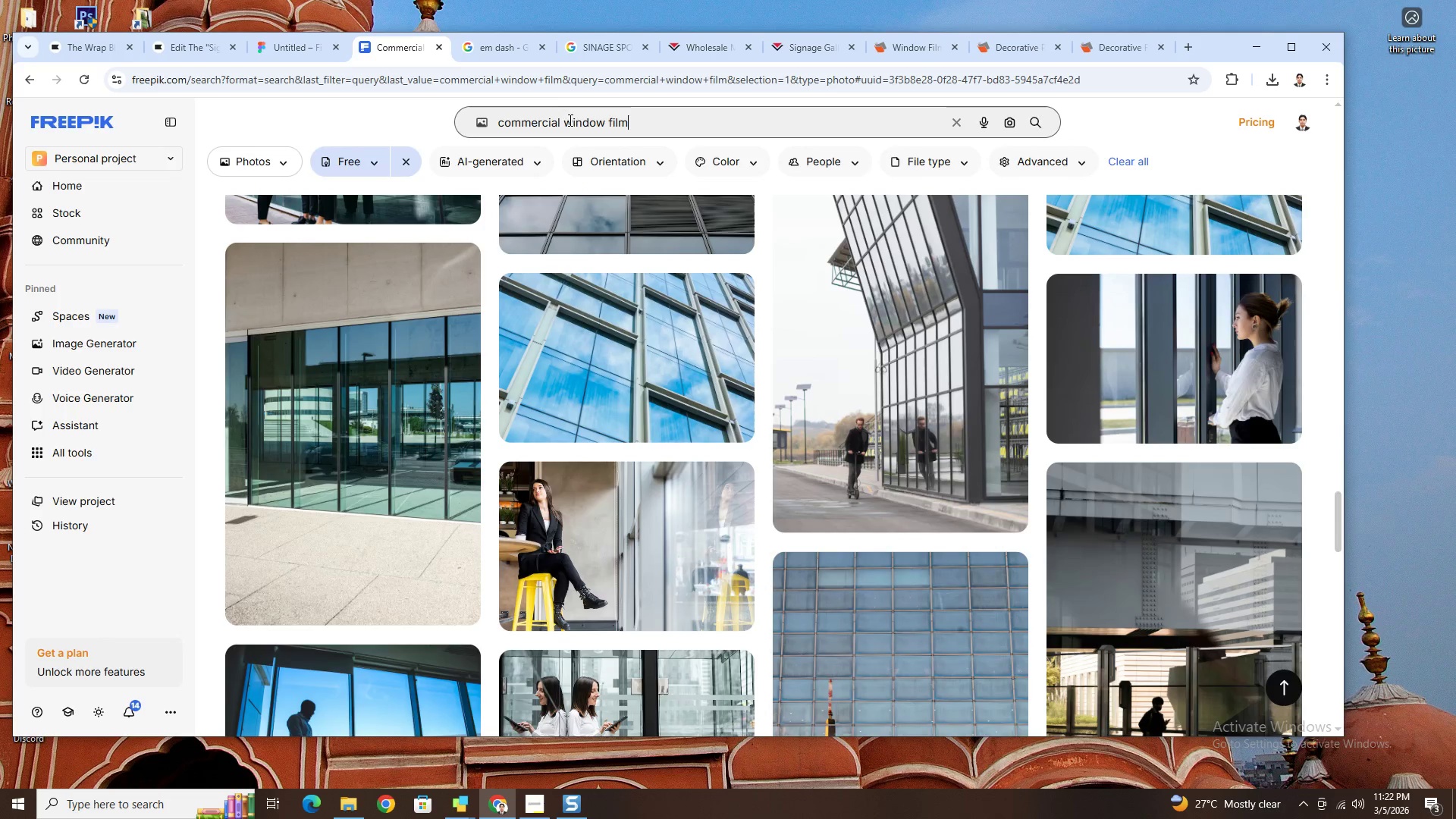 
left_click_drag(start_coordinate=[566, 121], to_coordinate=[644, 127])
 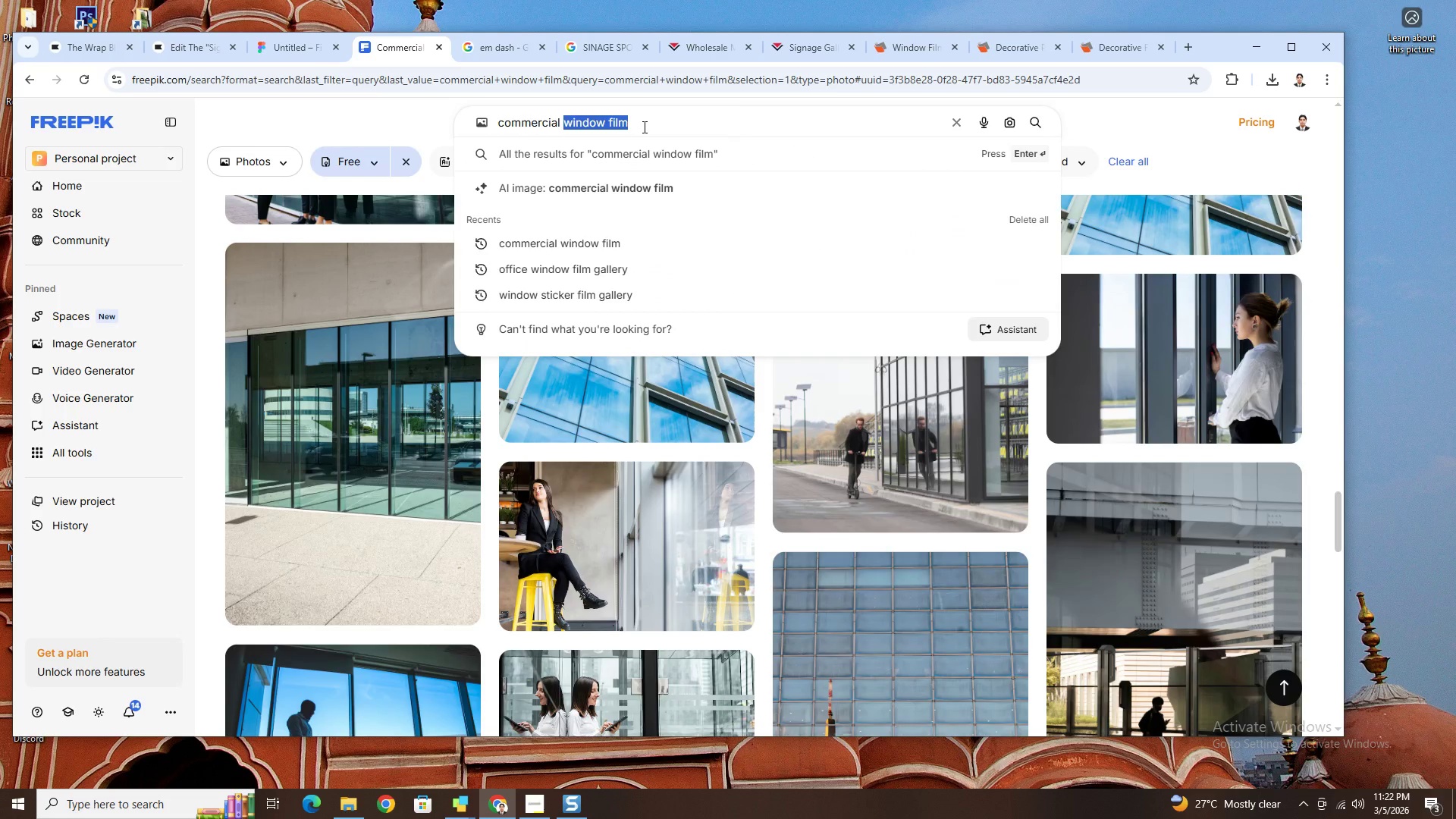 
type(fleet)
 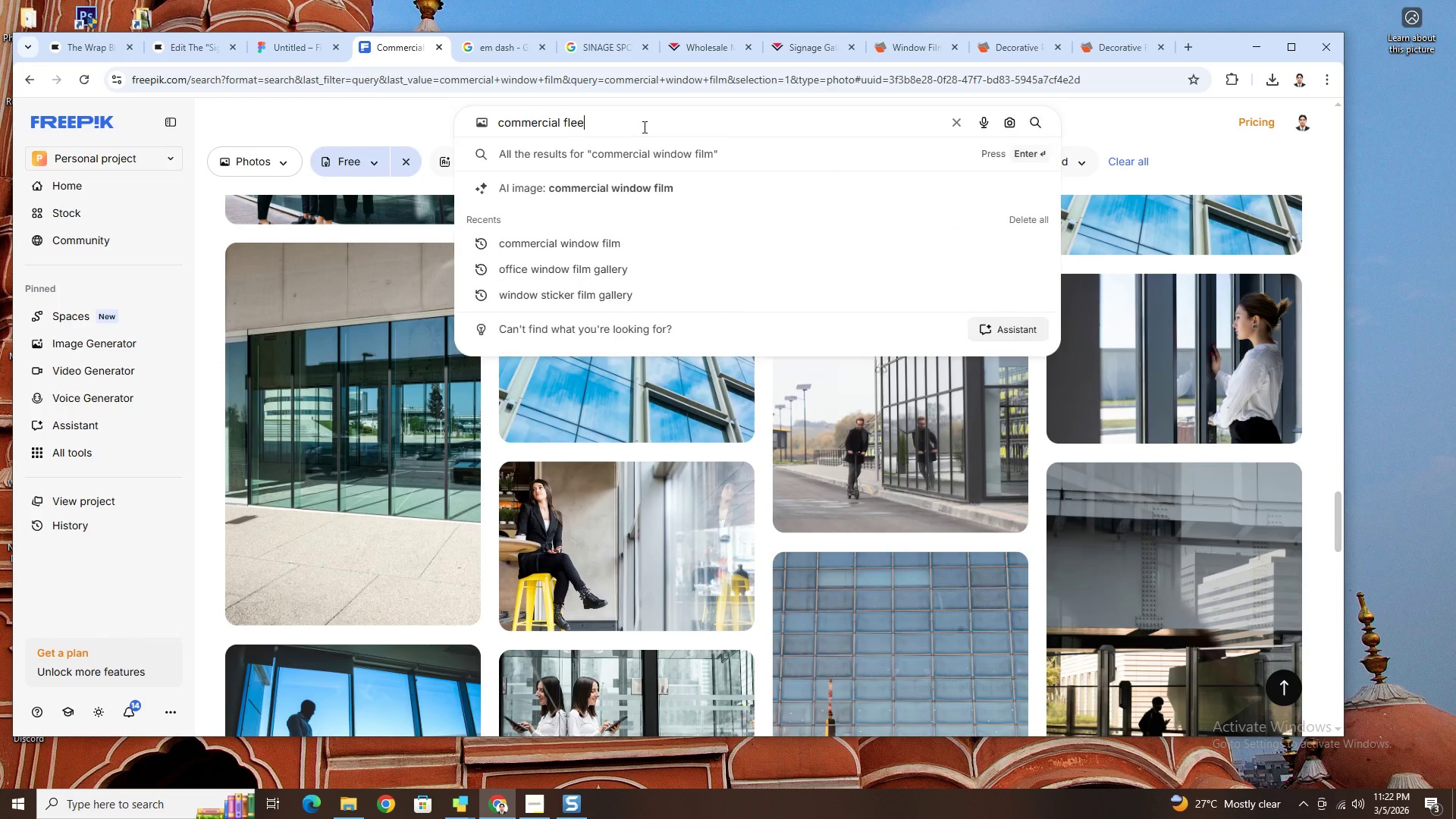 
key(Enter)
 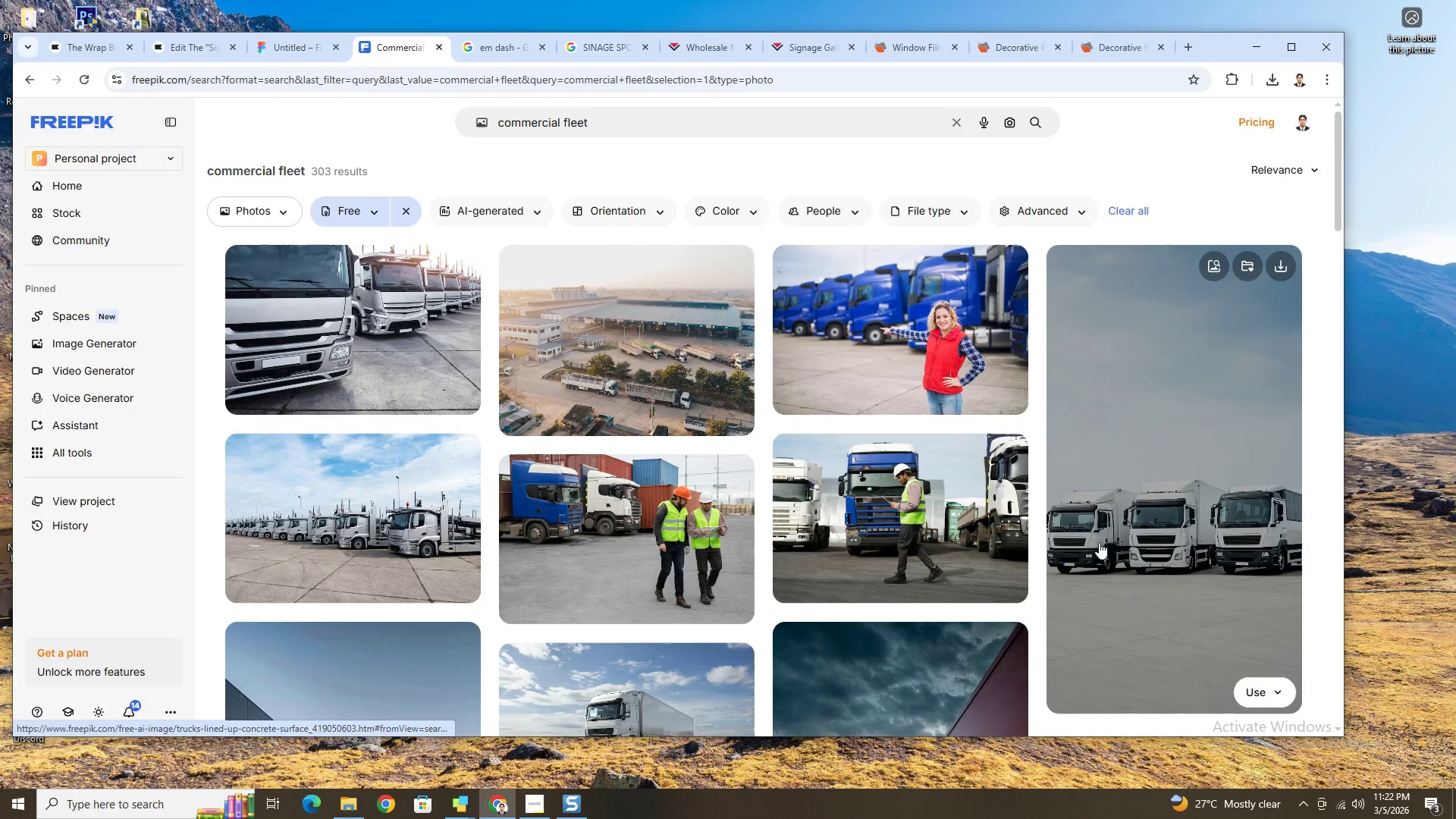 
scroll: coordinate [1136, 590], scroll_direction: up, amount: 1.0
 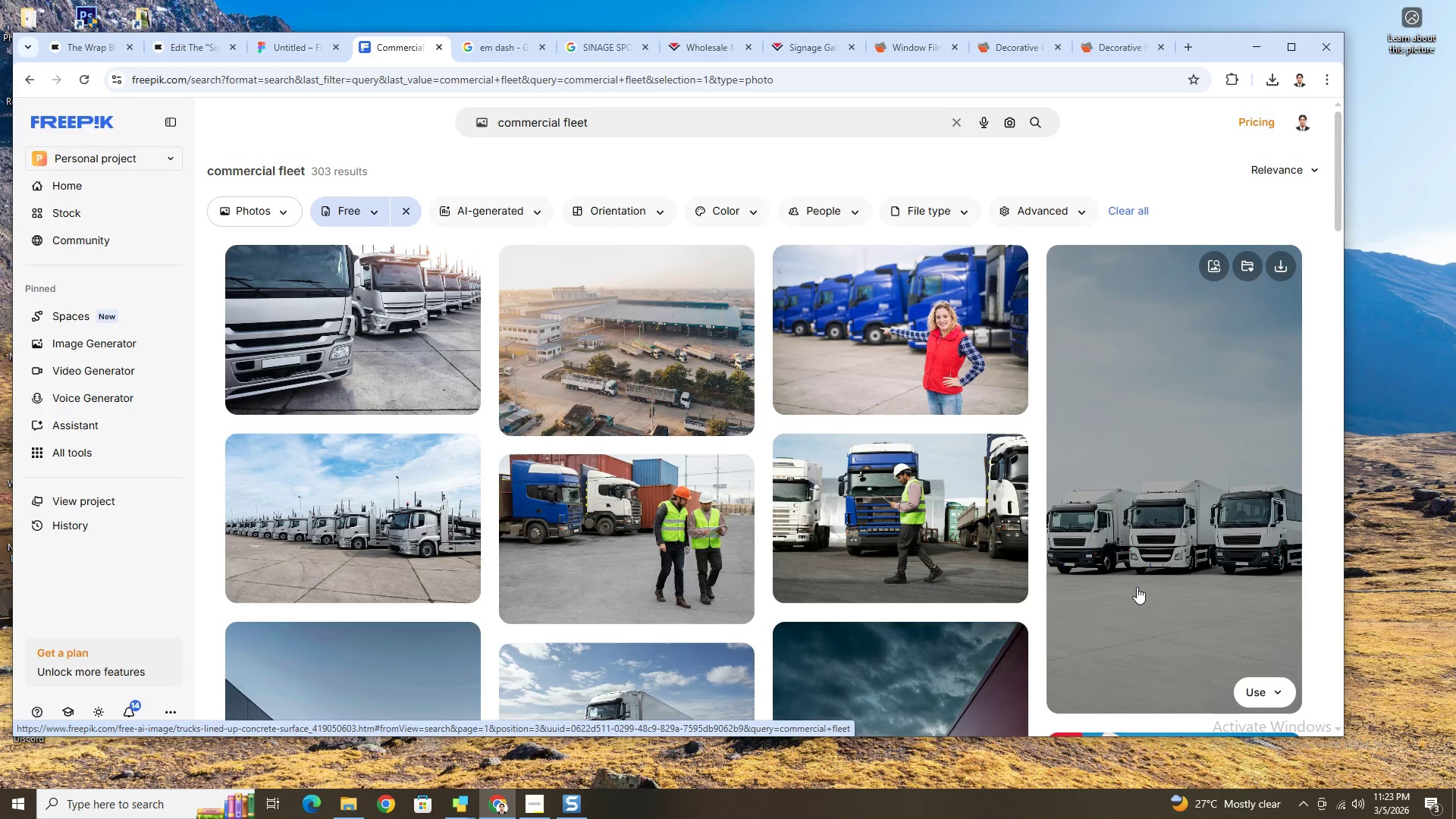 
wait(8.91)
 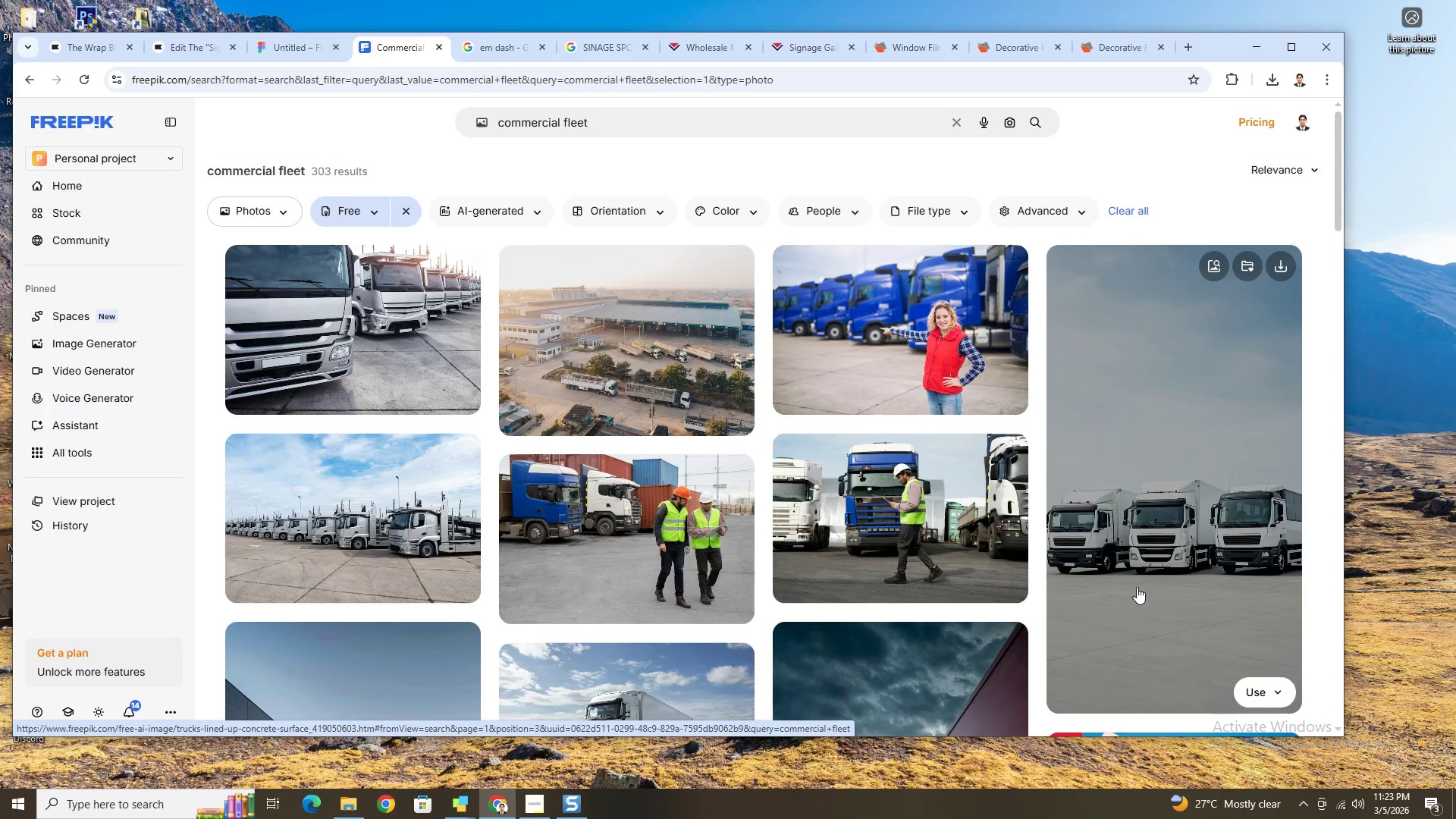 
left_click([537, 798])